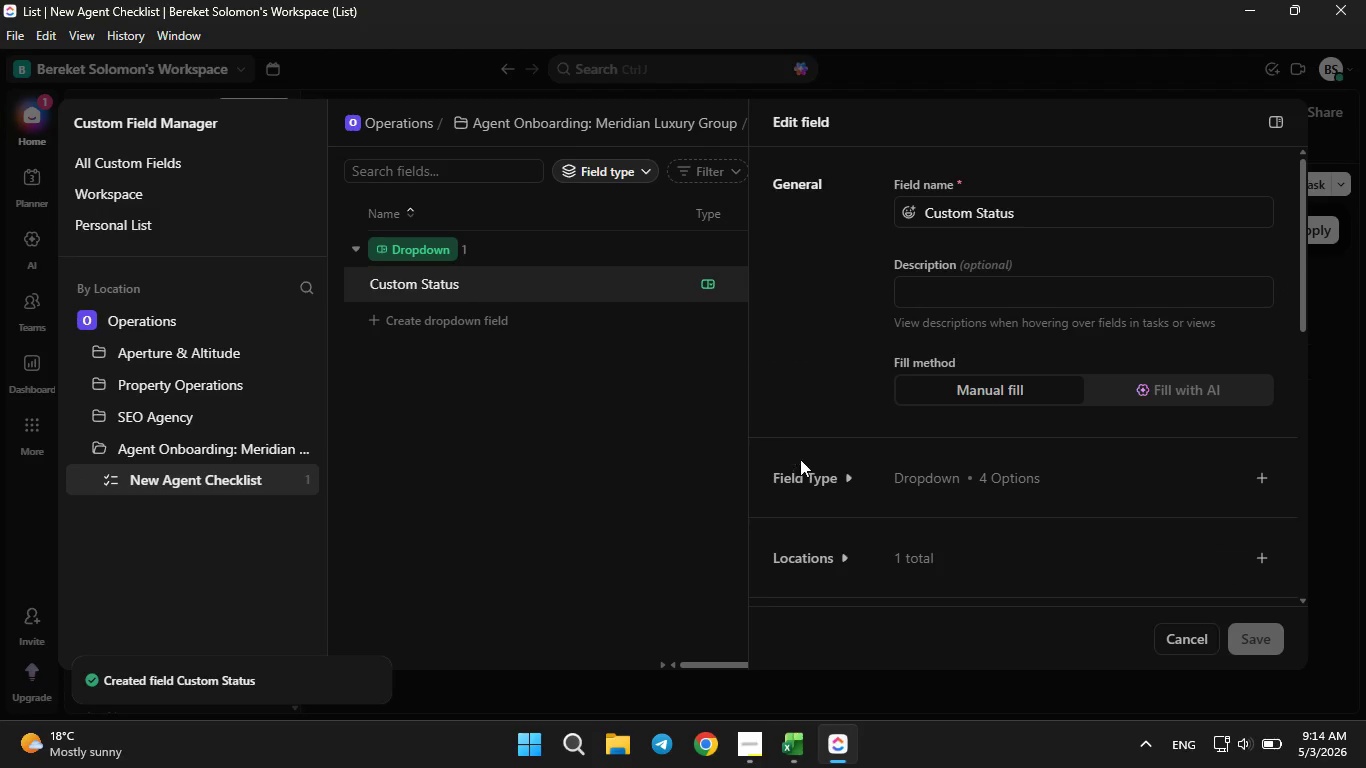 
left_click([817, 475])
 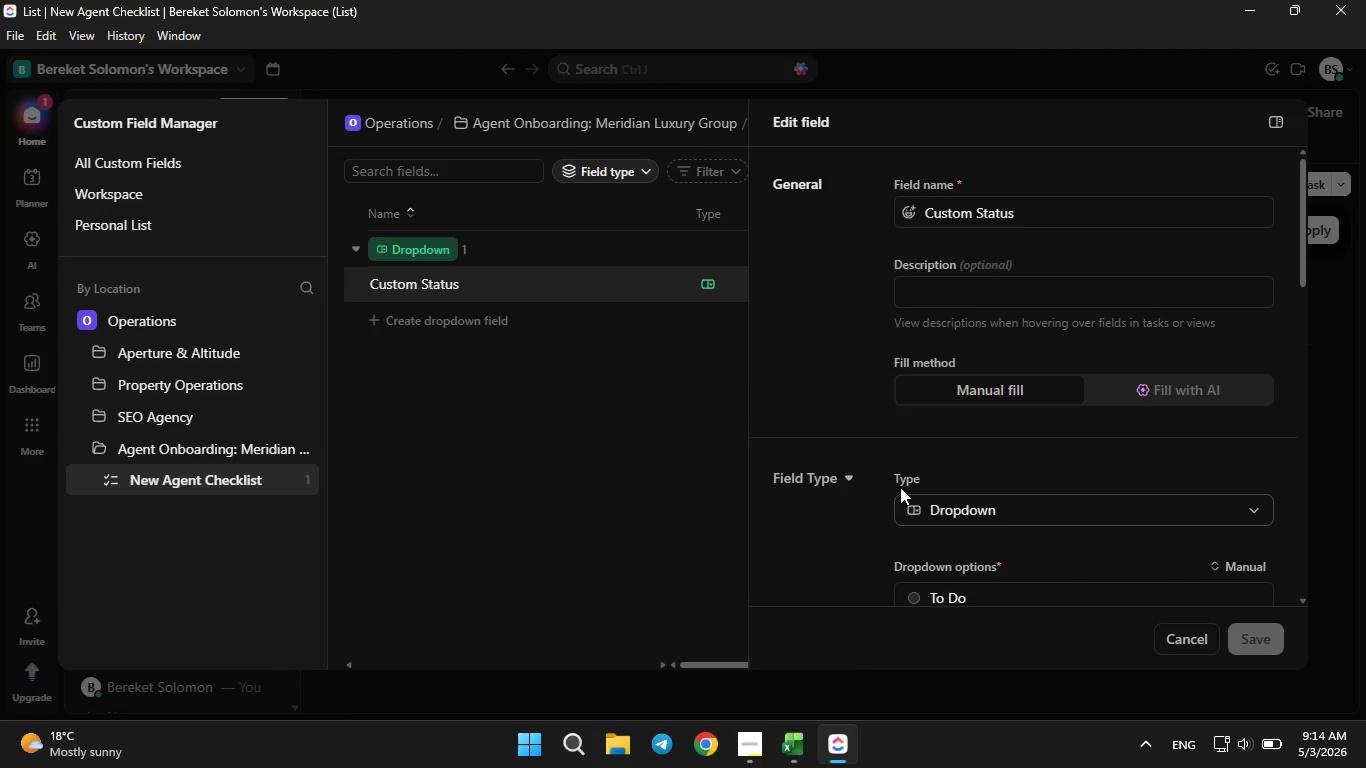 
scroll: coordinate [900, 487], scroll_direction: down, amount: 3.0
 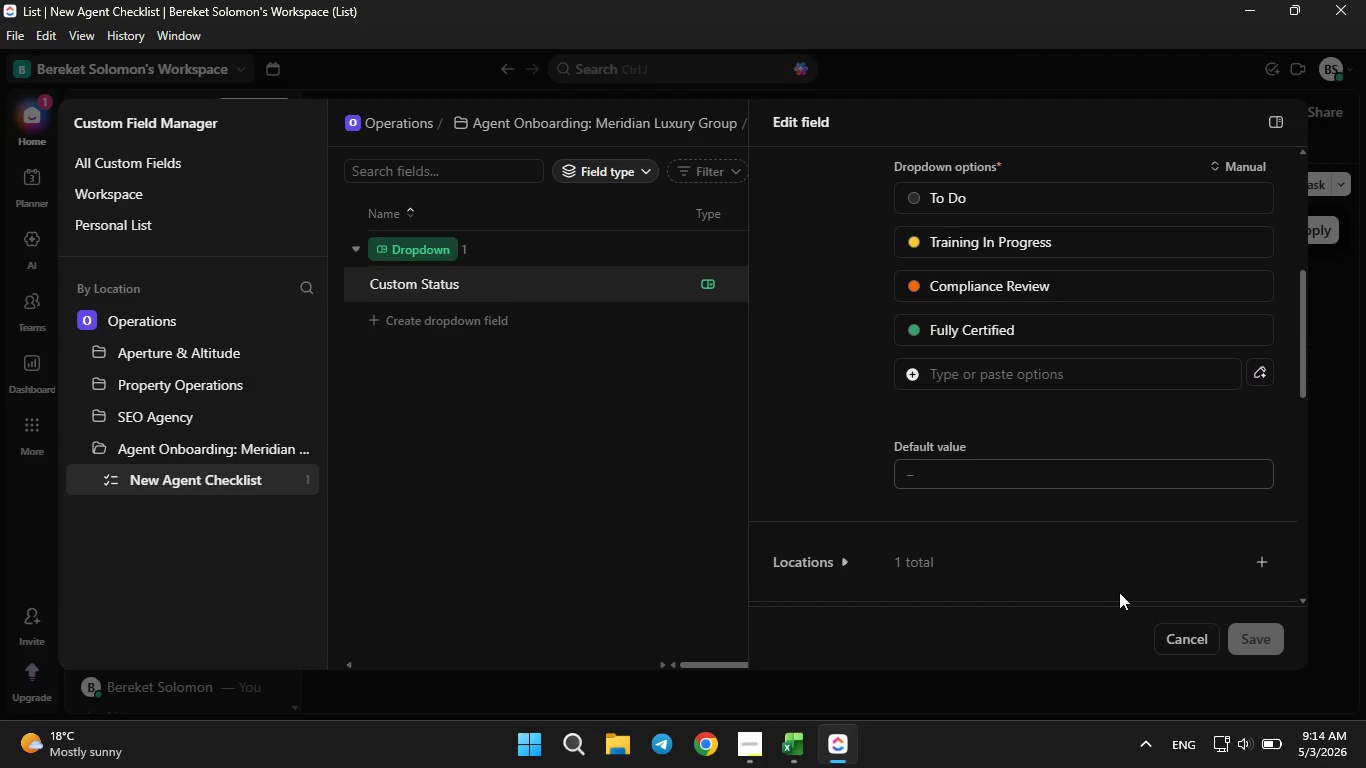 
left_click([1164, 629])
 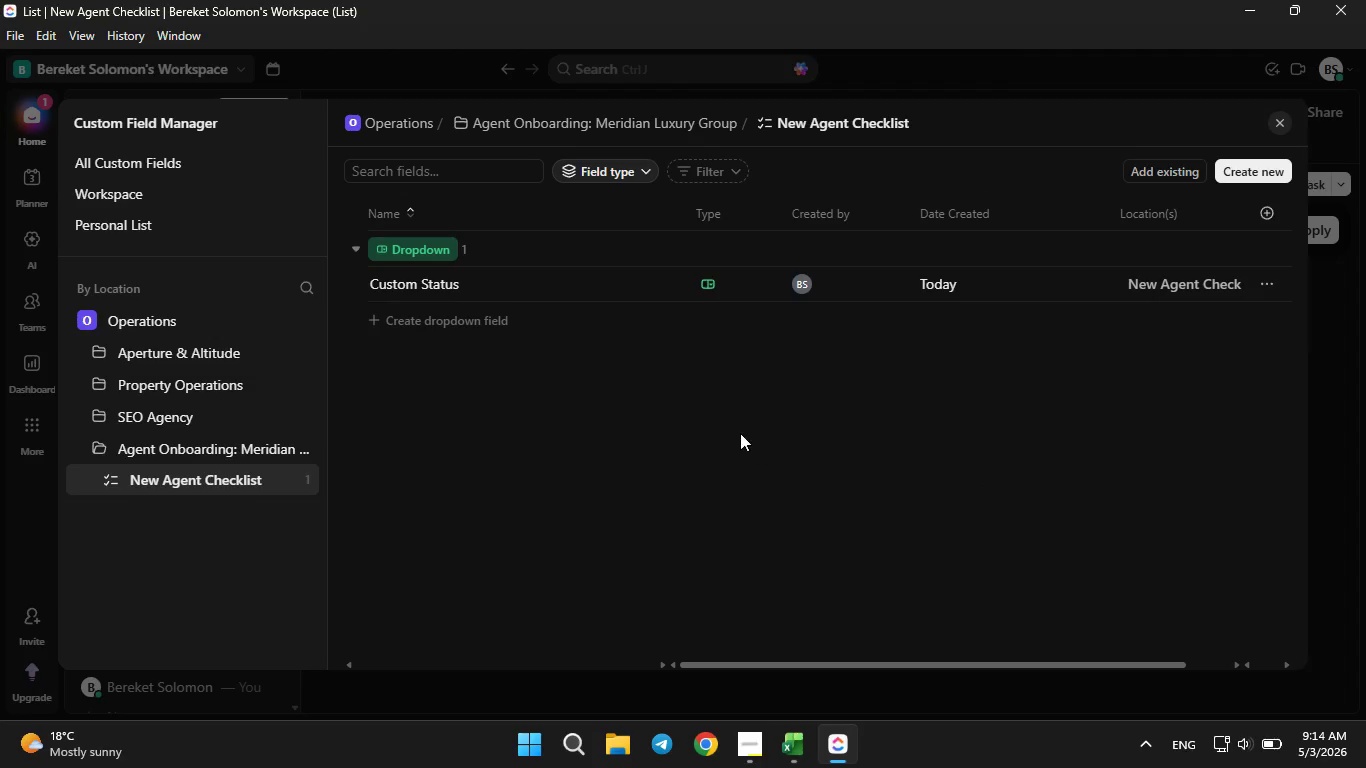 
double_click([740, 433])
 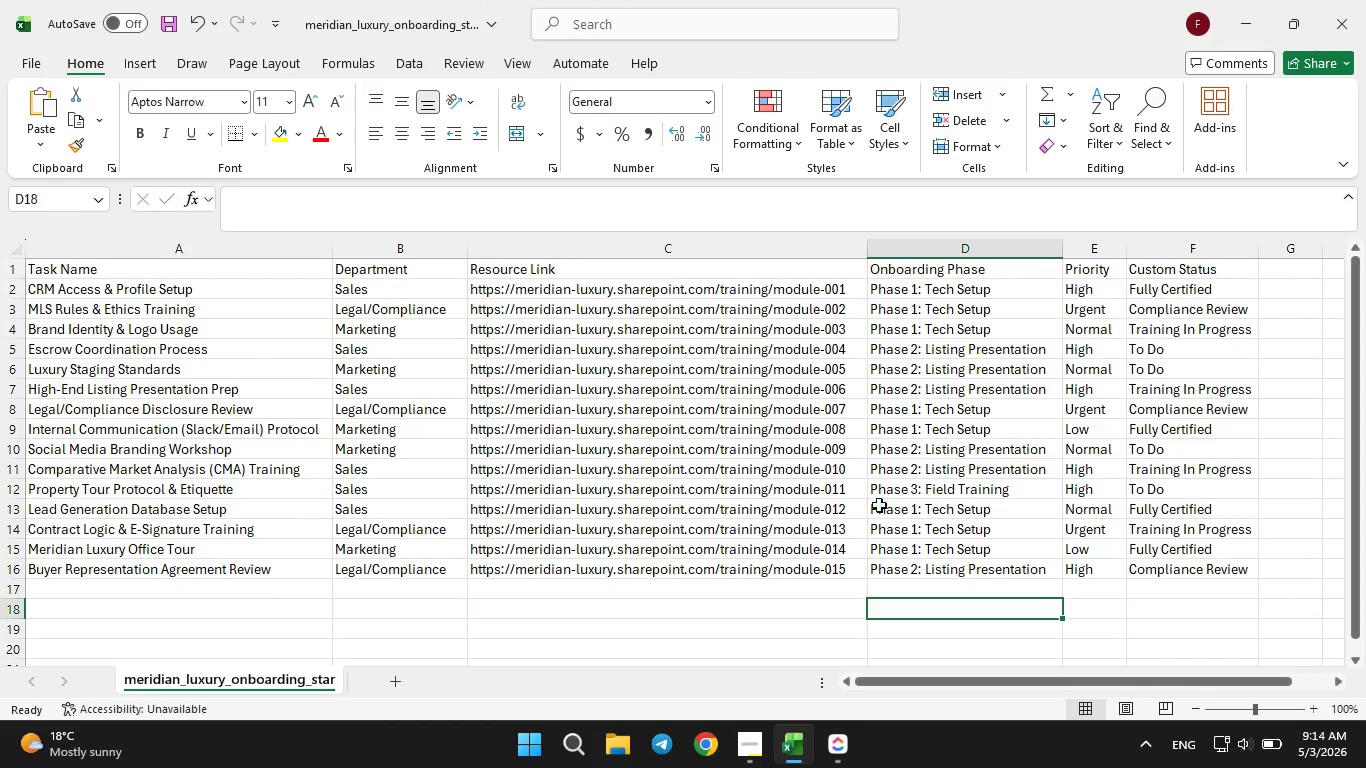 
wait(5.7)
 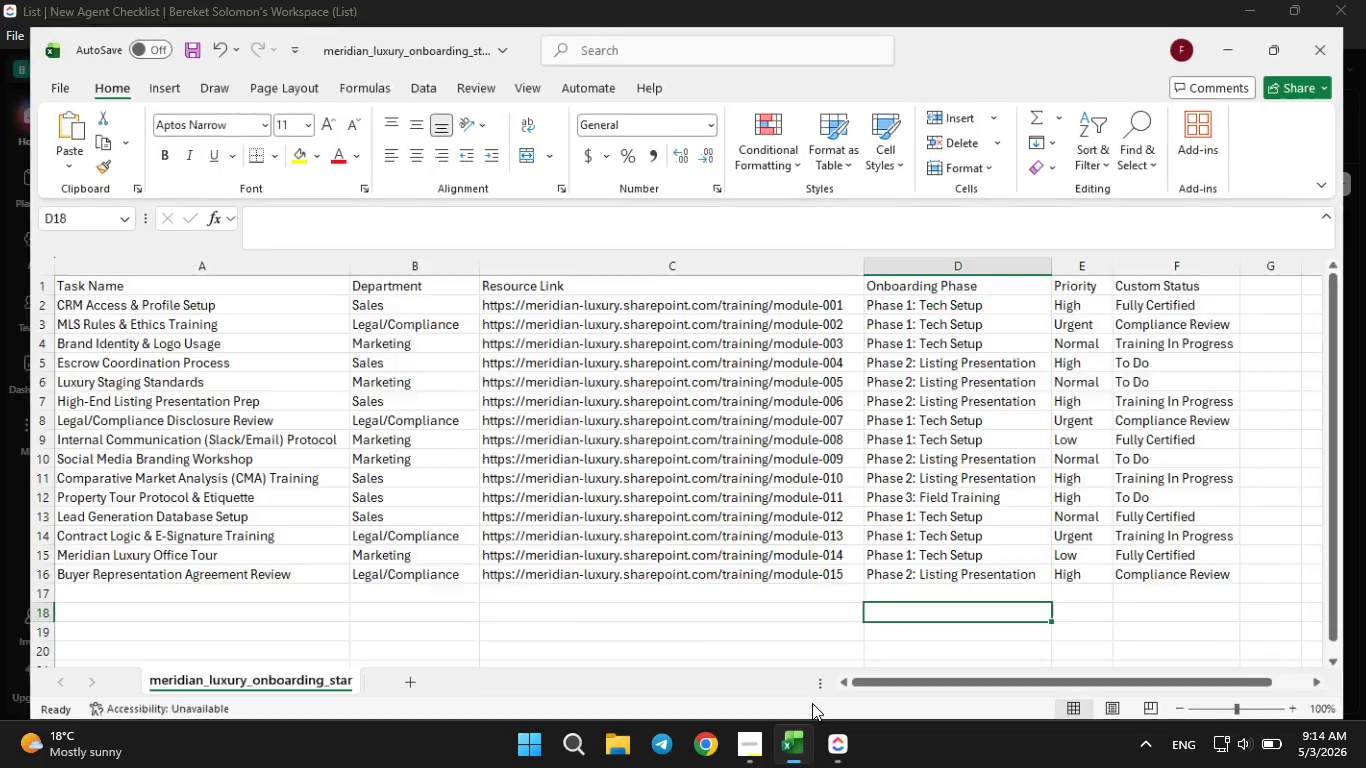 
left_click([845, 740])
 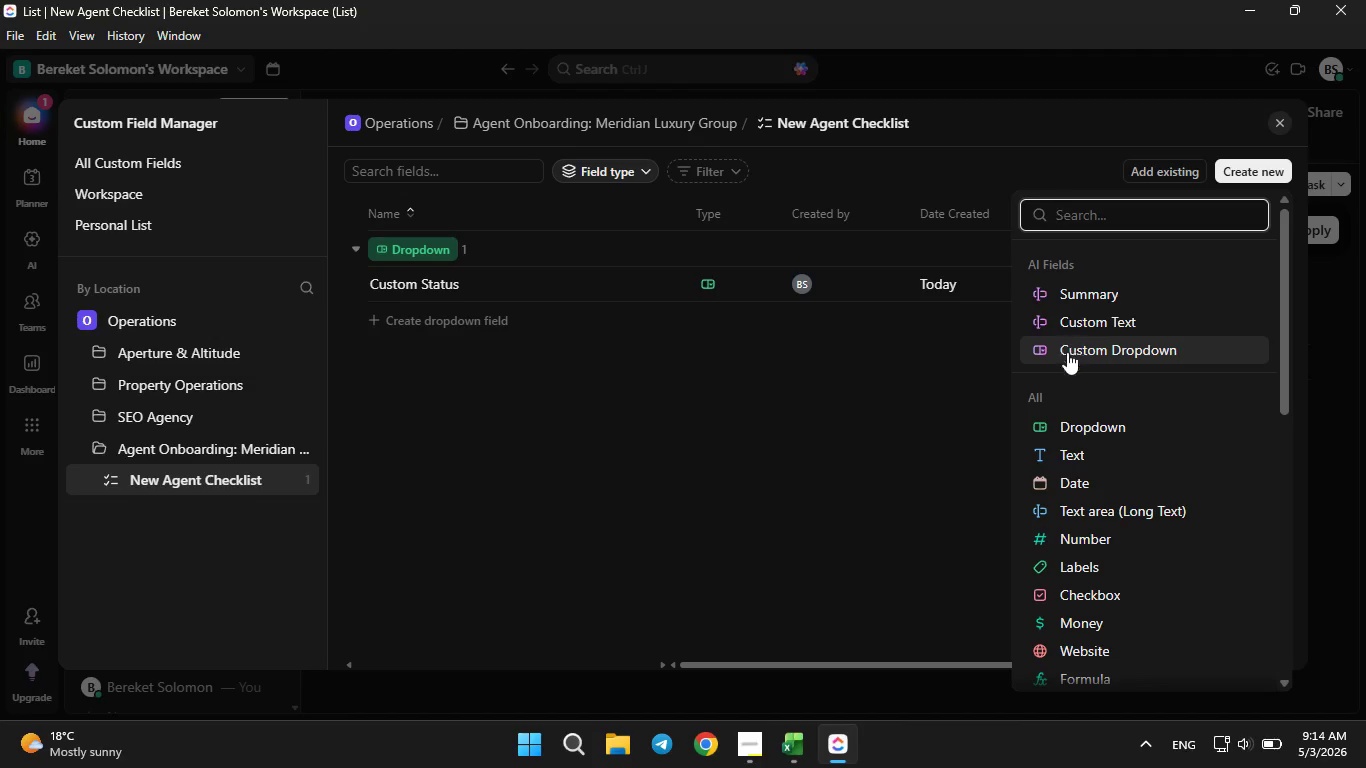 
left_click([1060, 424])
 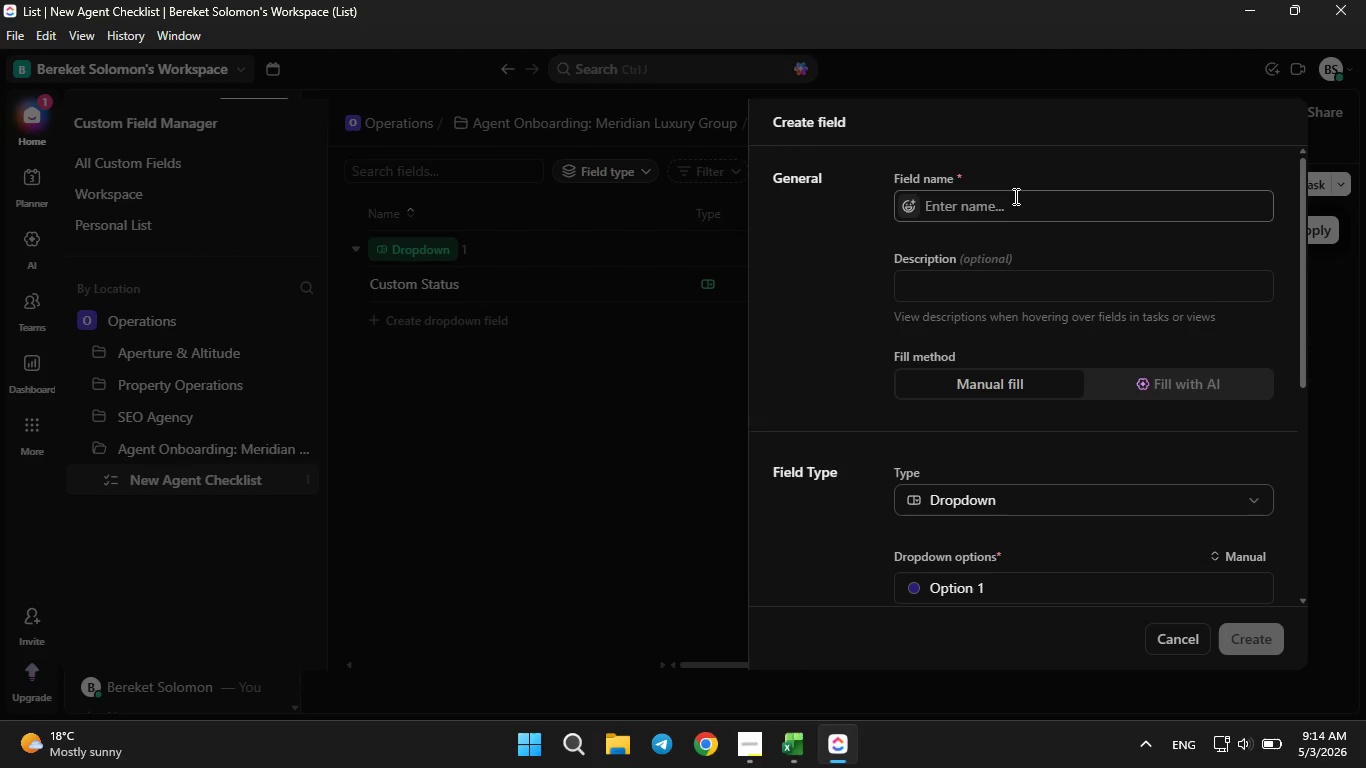 
left_click([1013, 196])
 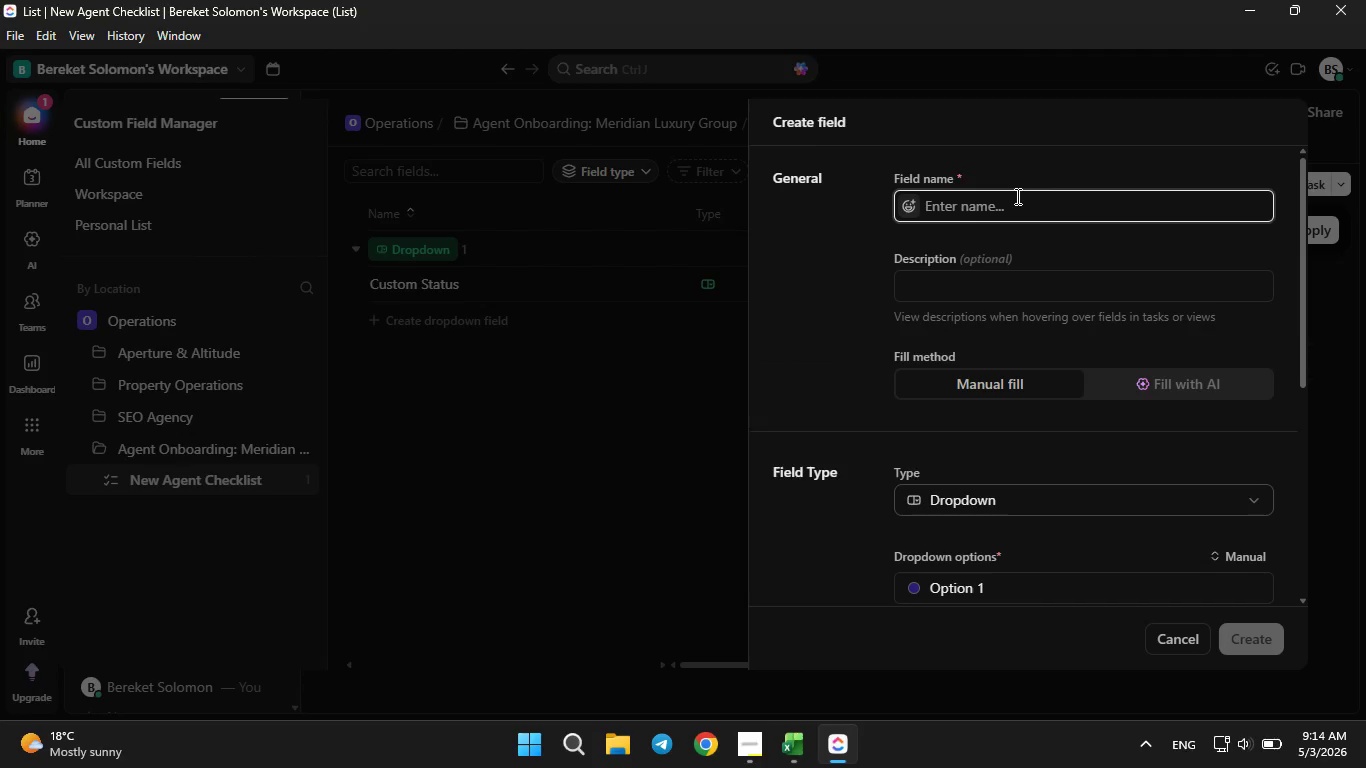 
type(Onboarding Phase)
 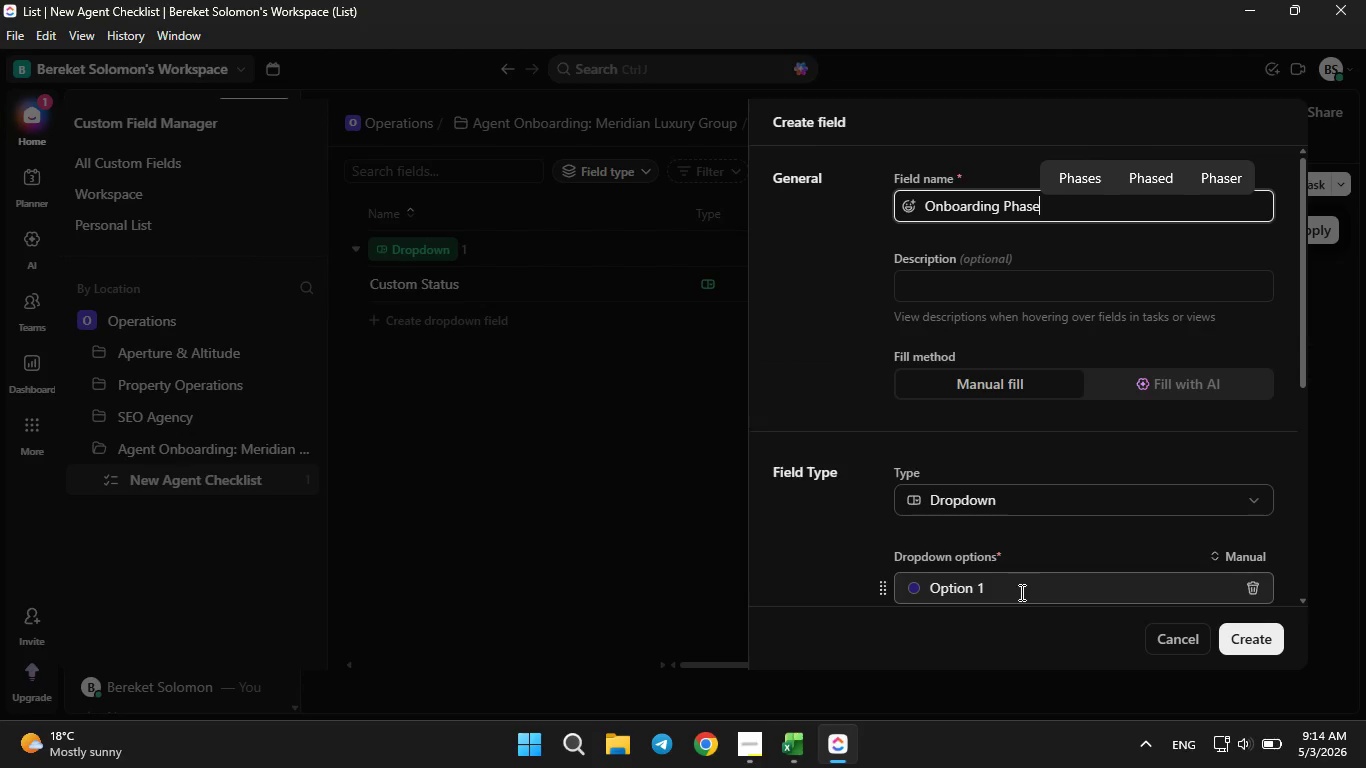 
left_click([1020, 592])
 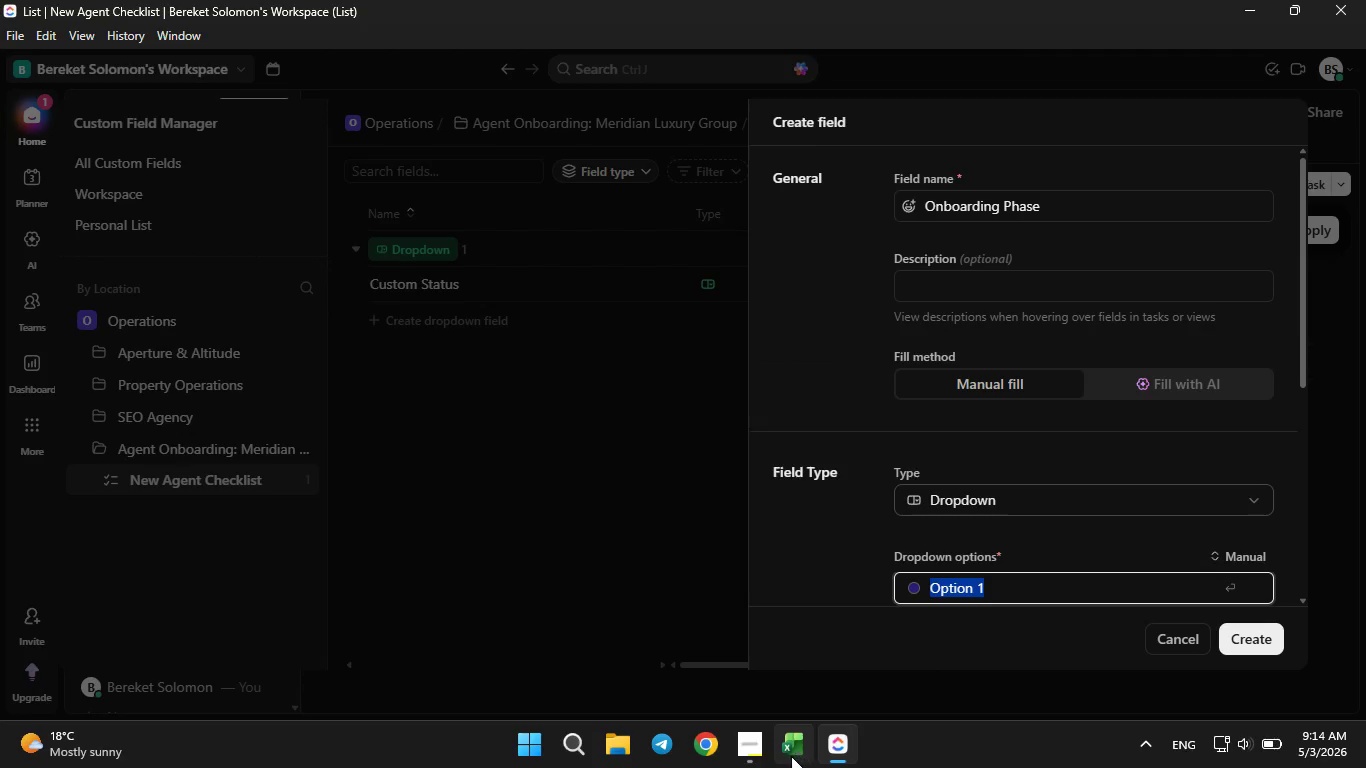 
left_click([787, 756])
 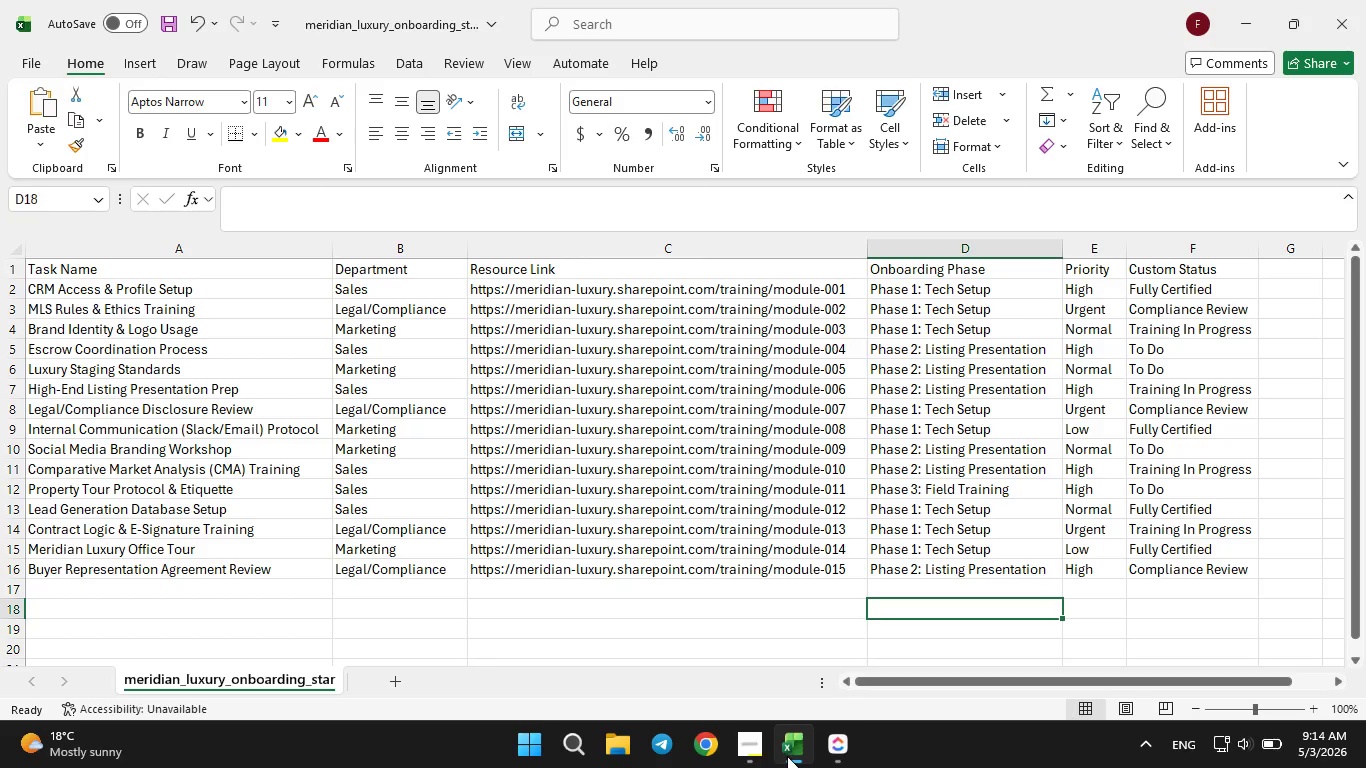 
left_click([787, 756])
 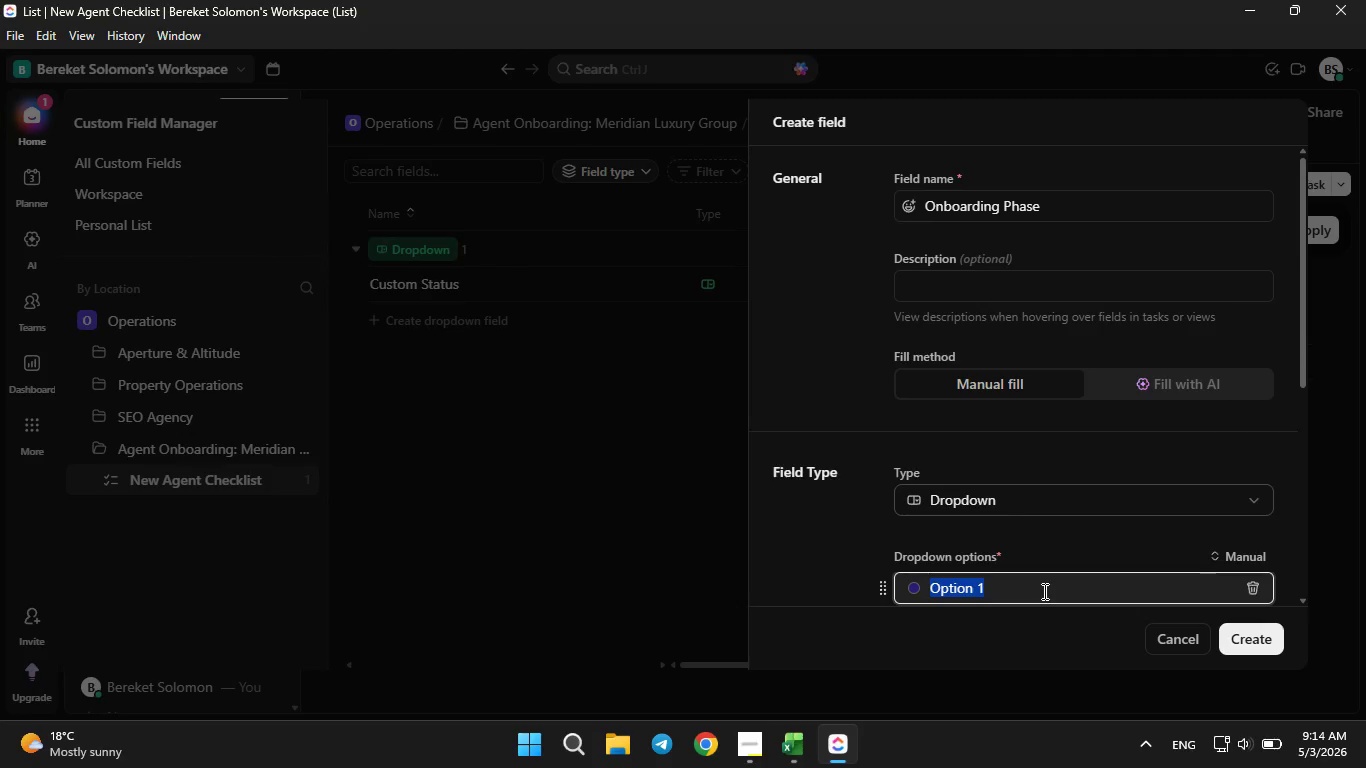 
key(Backspace)
type(Pa)
key(Backspace)
type(hase 1: )
 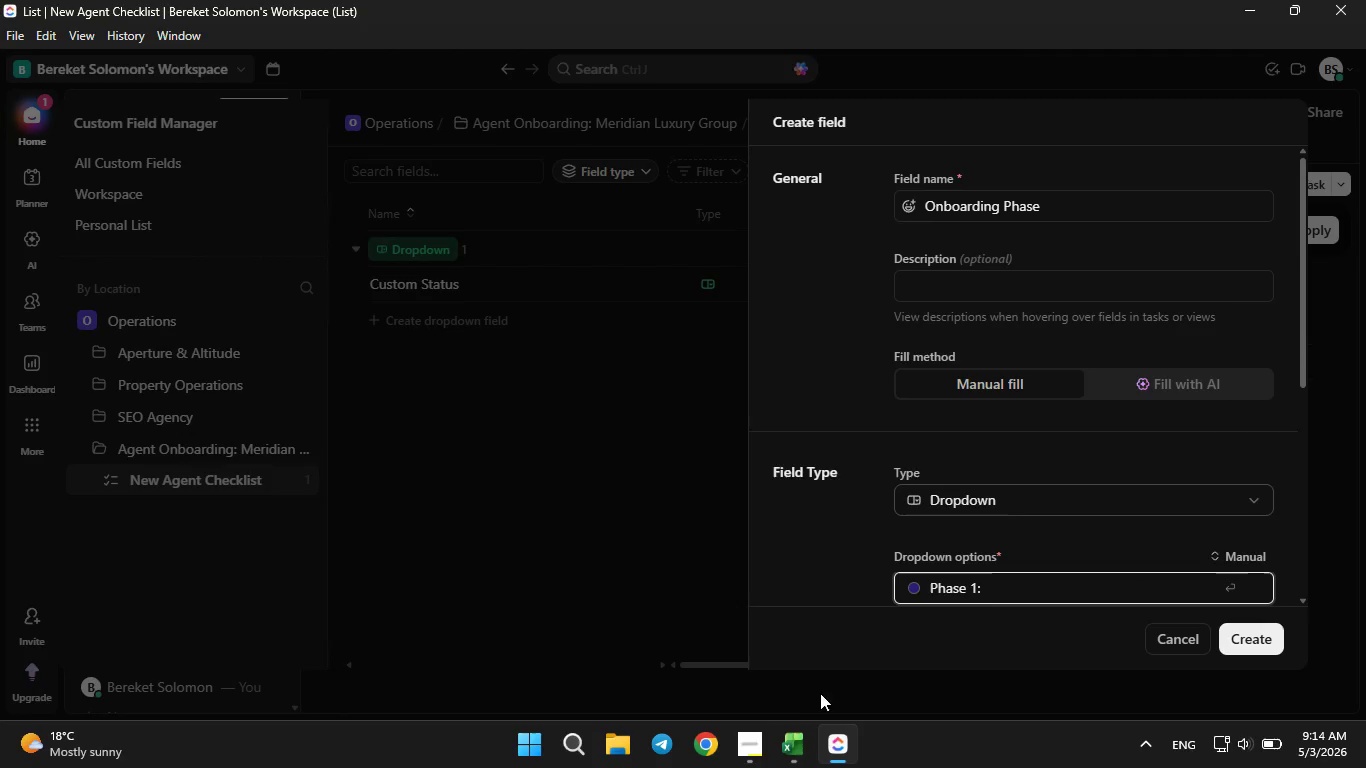 
left_click([791, 758])
 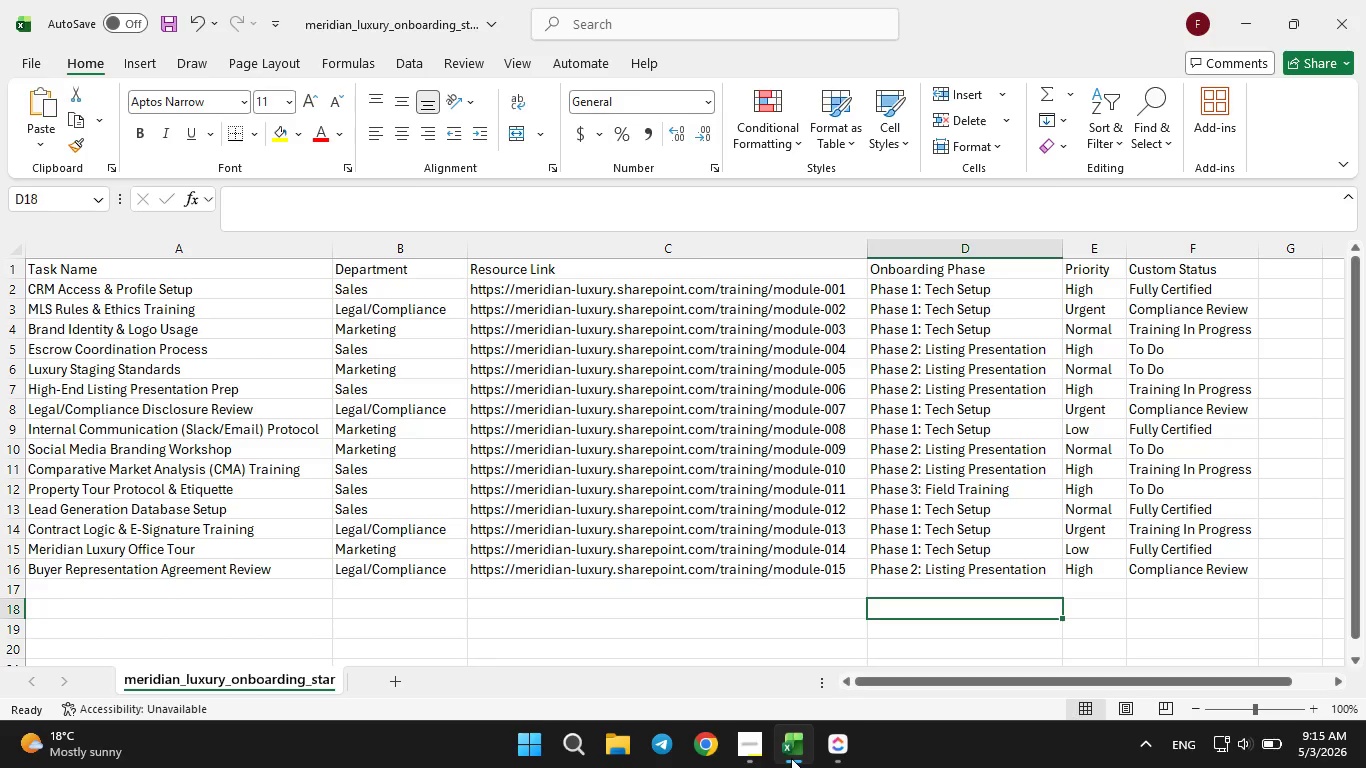 
left_click([791, 758])
 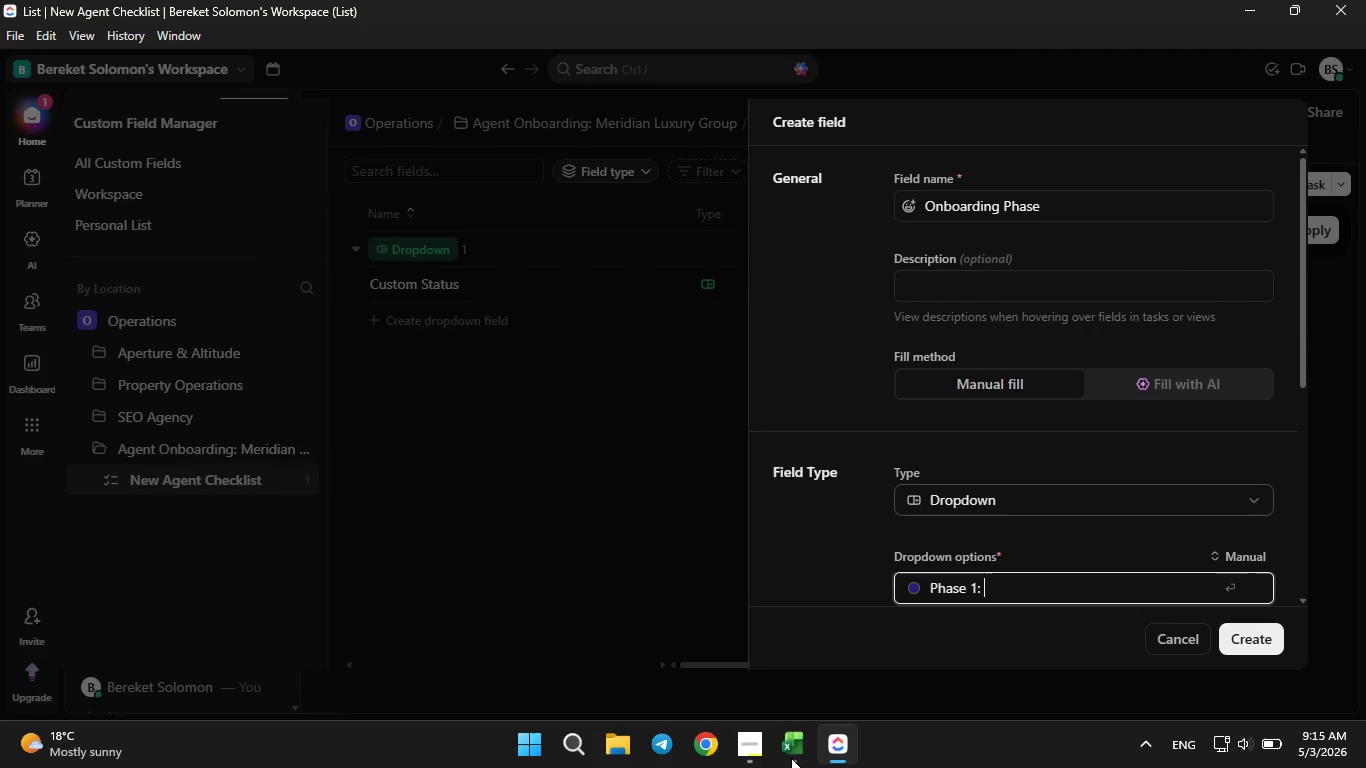 
type(Tech Setup)
 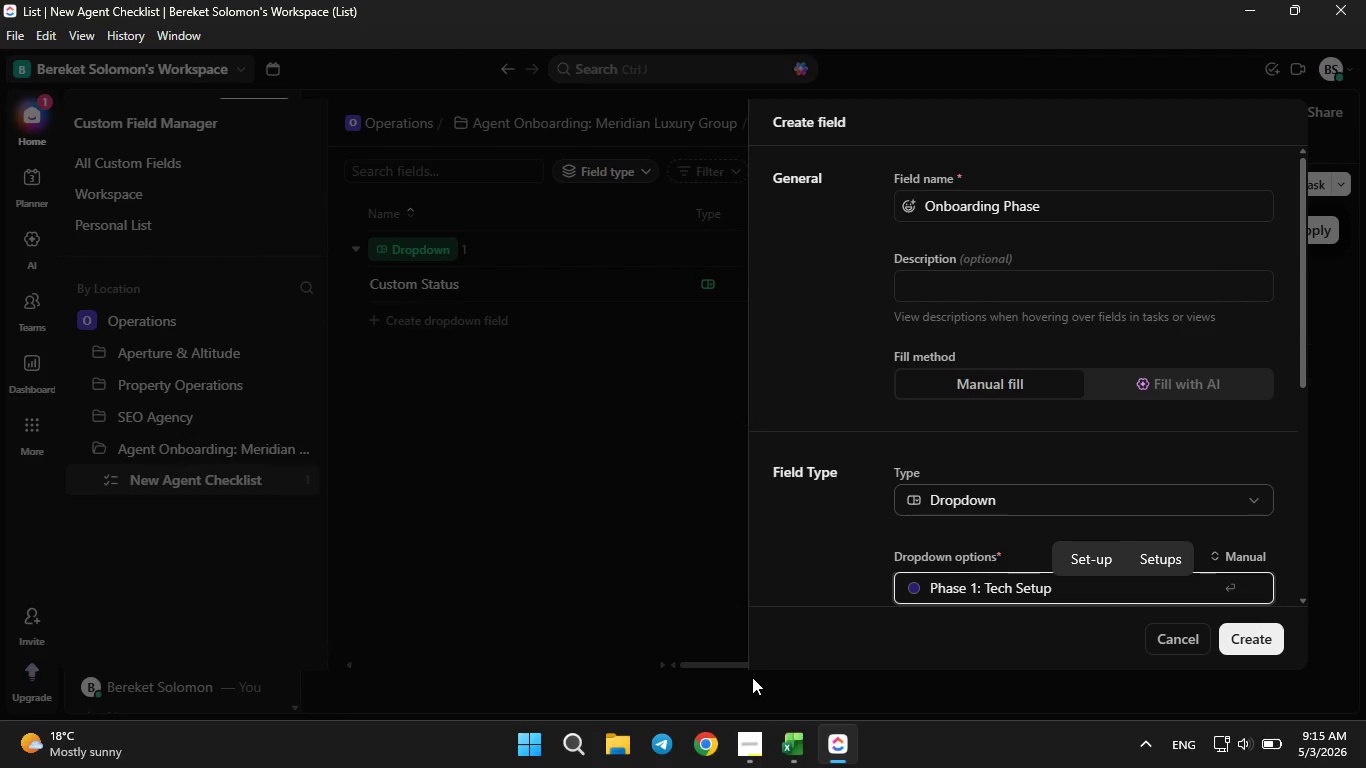 
scroll: coordinate [946, 511], scroll_direction: down, amount: 6.0
 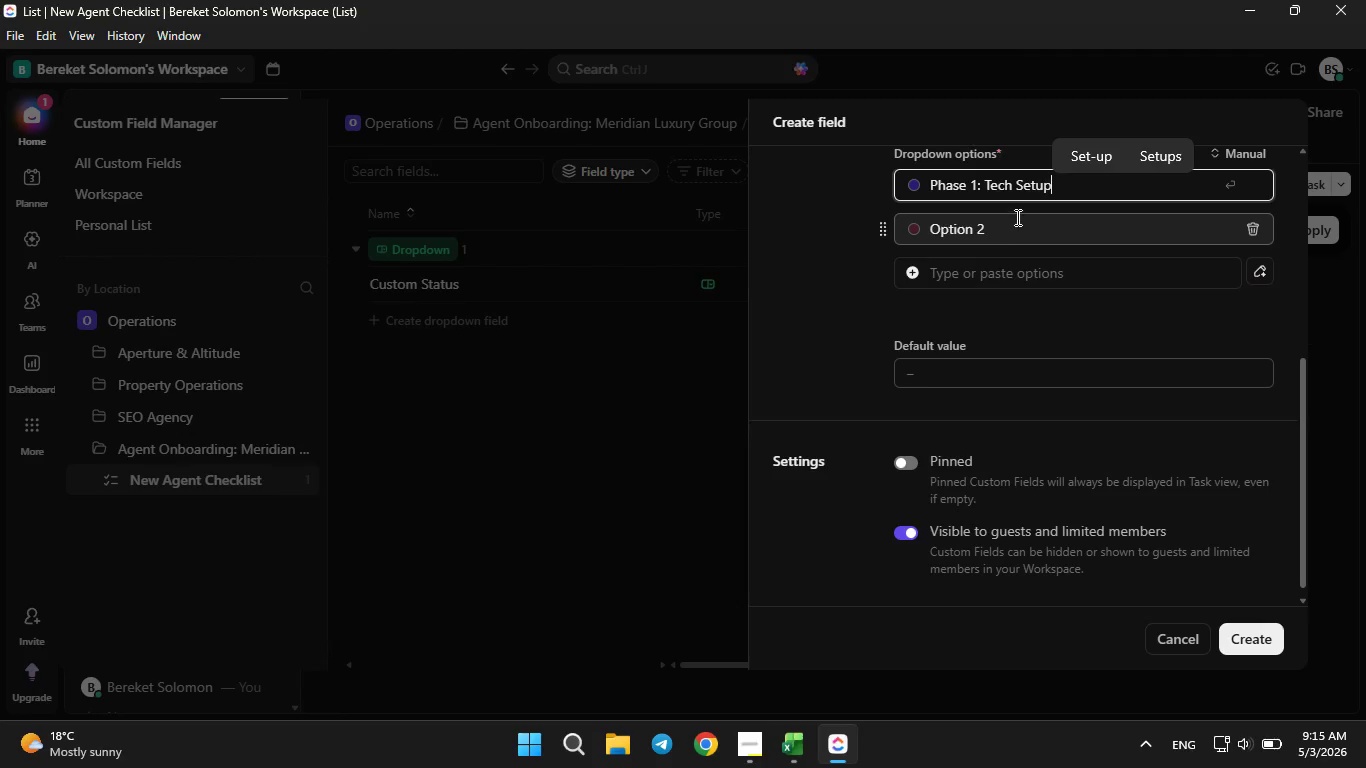 
left_click([1015, 218])
 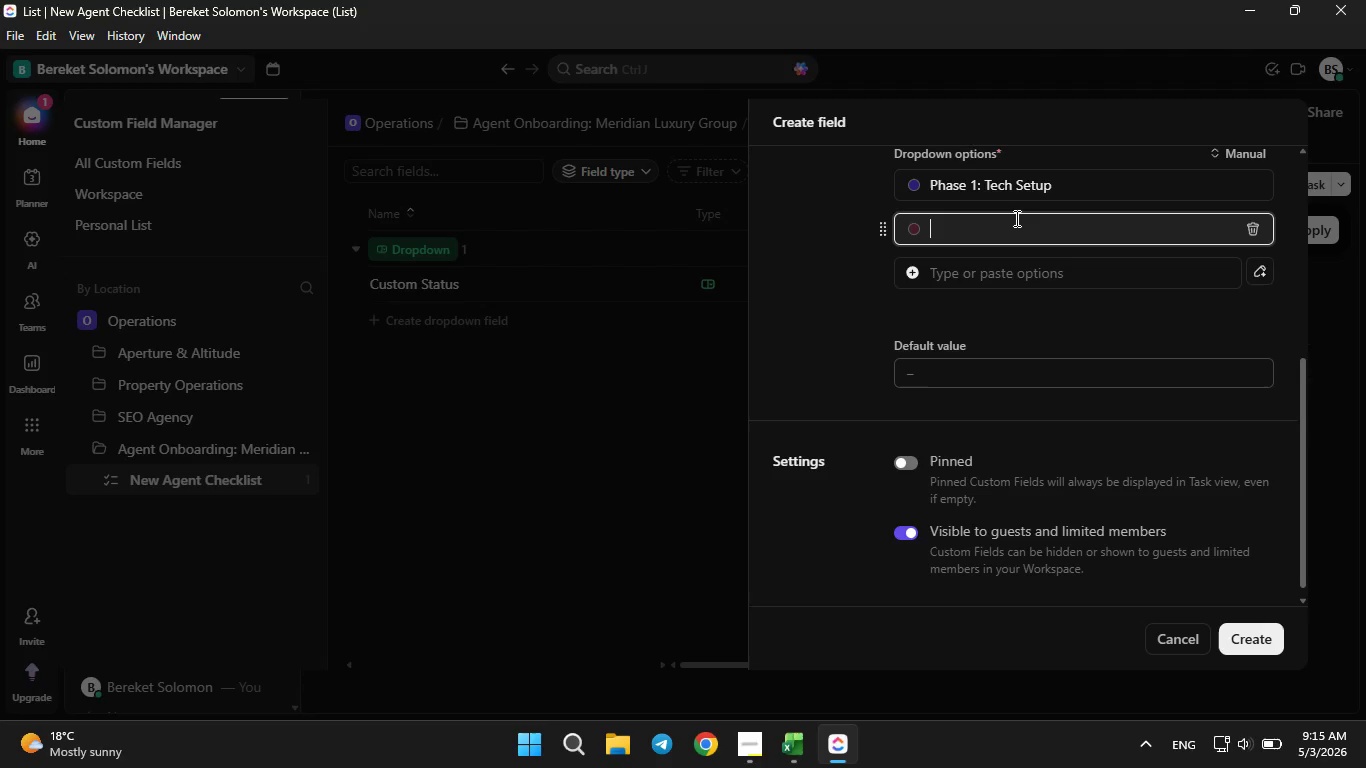 
key(Backspace)
 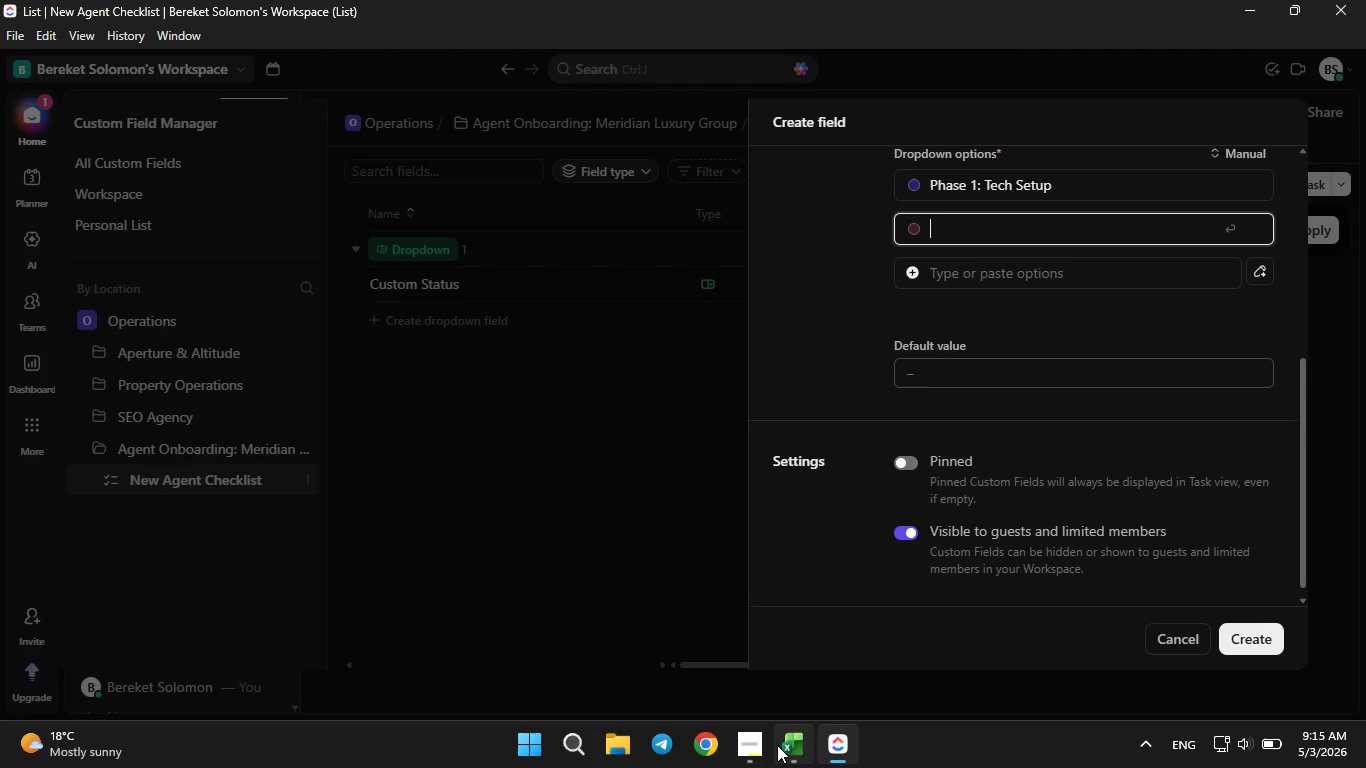 
left_click([777, 745])
 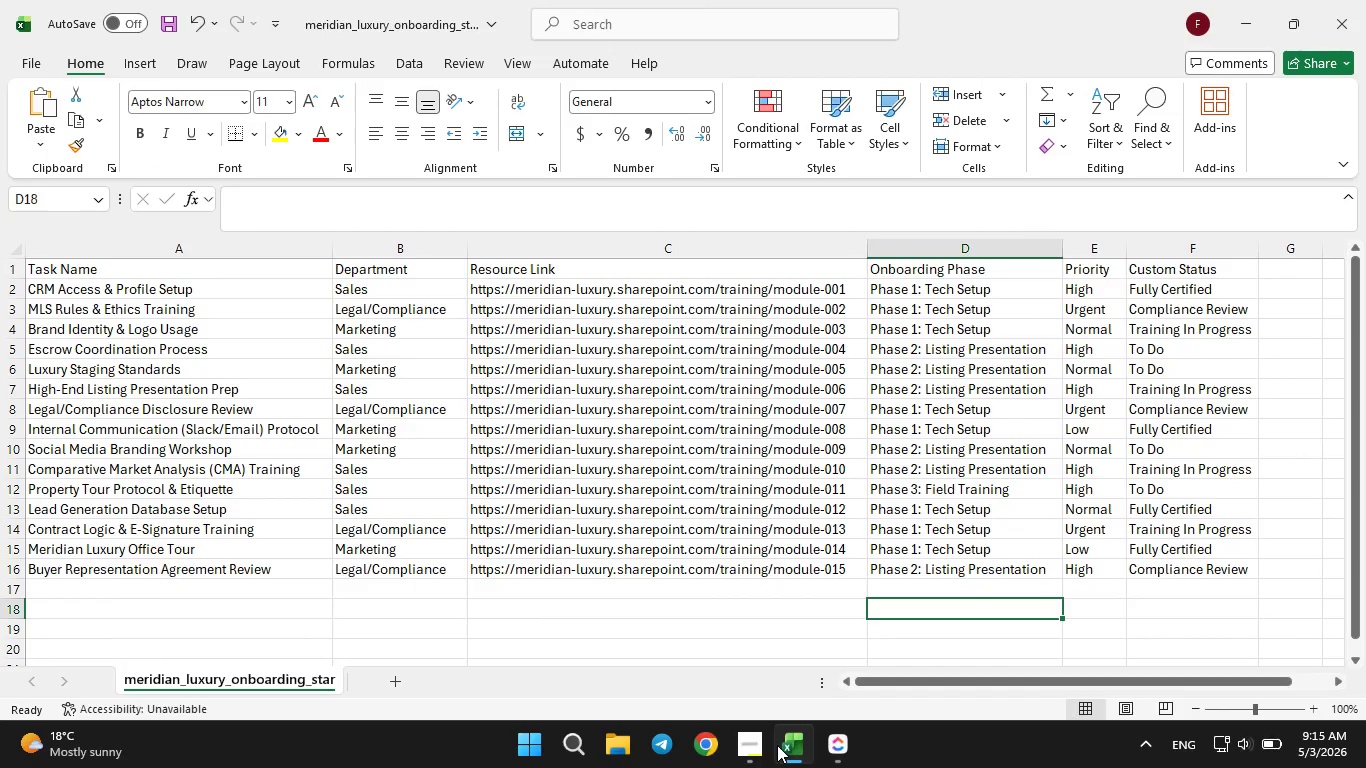 
left_click([777, 745])
 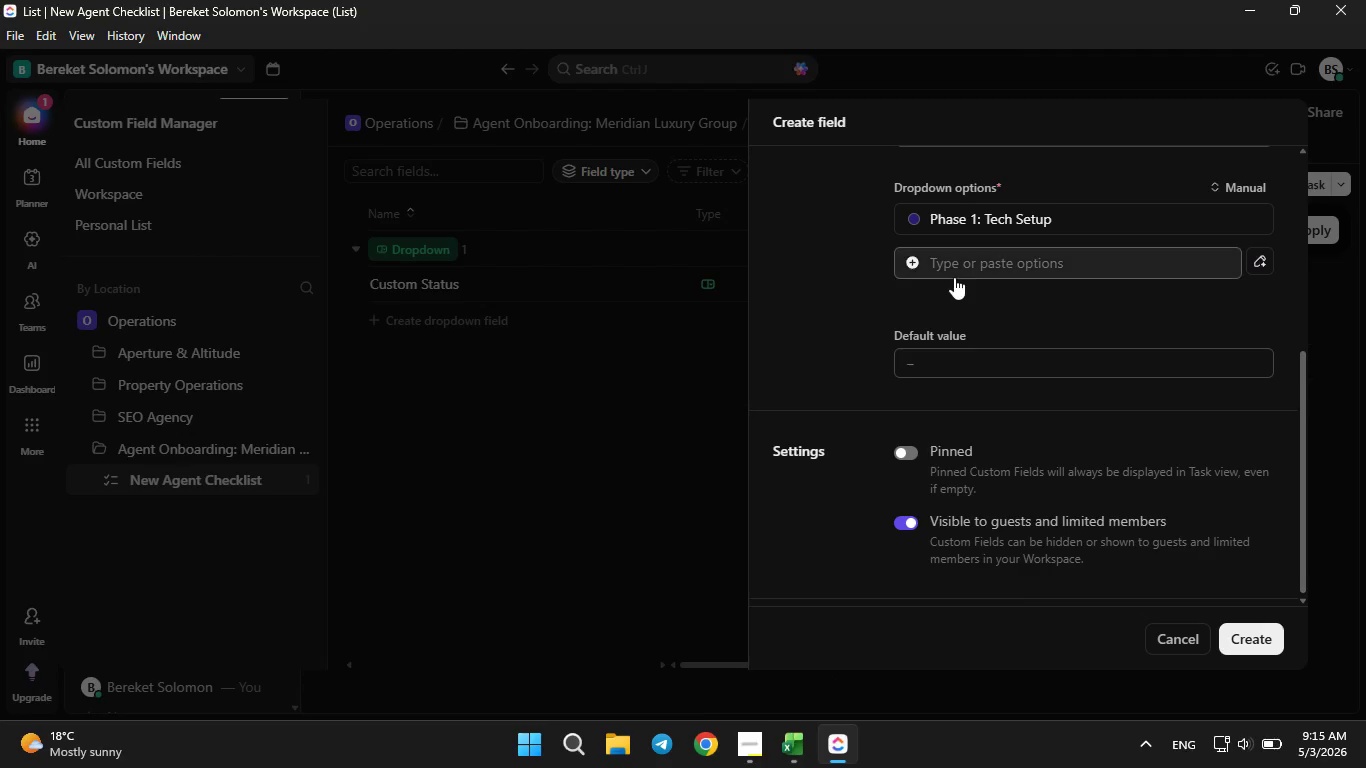 
left_click([953, 273])
 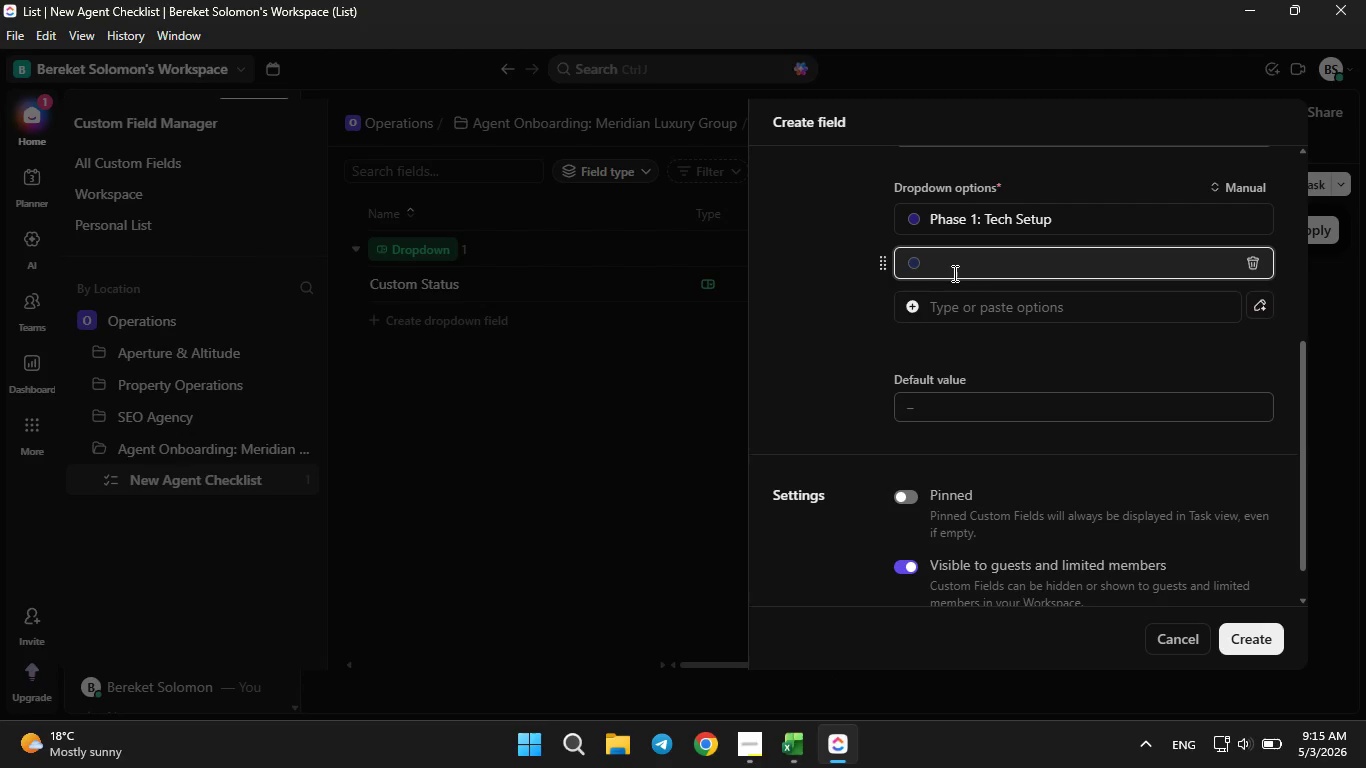 
type(Phase 2: )
 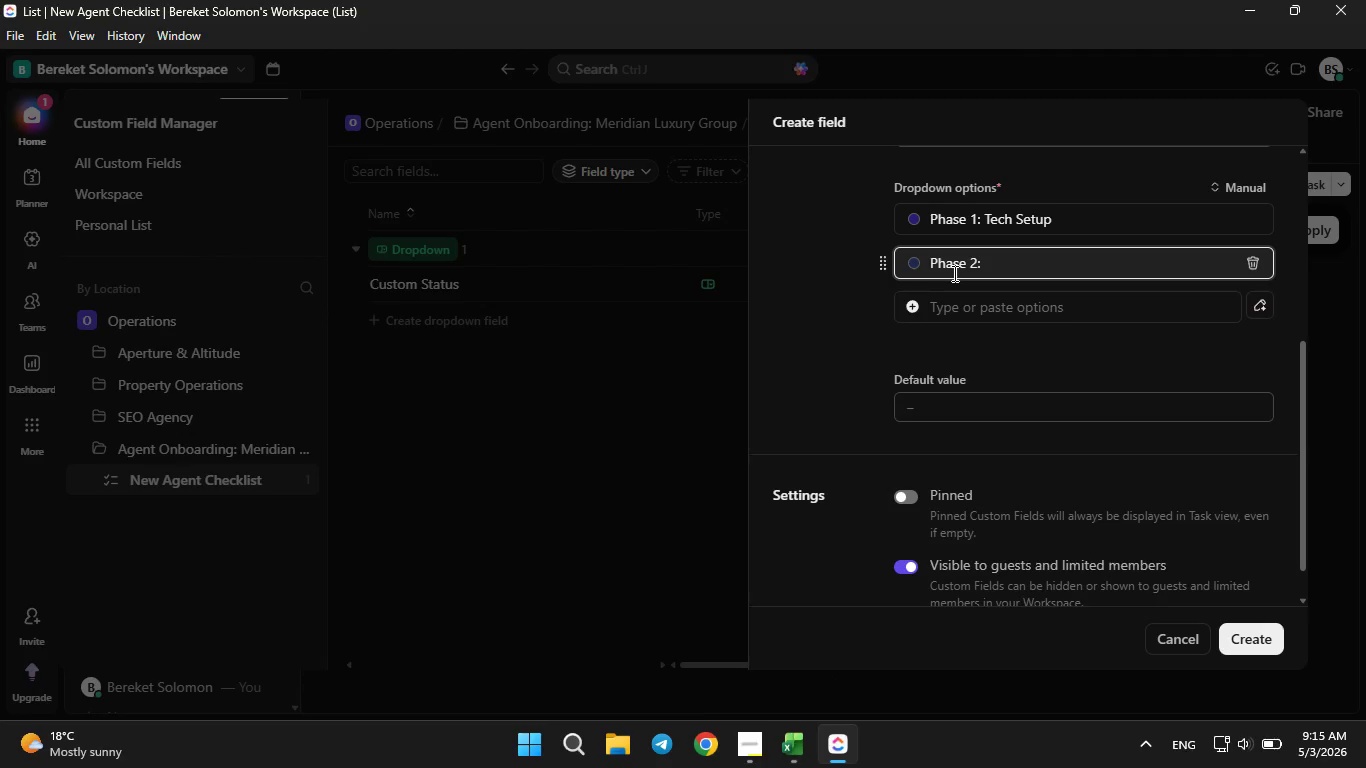 
left_click([788, 750])
 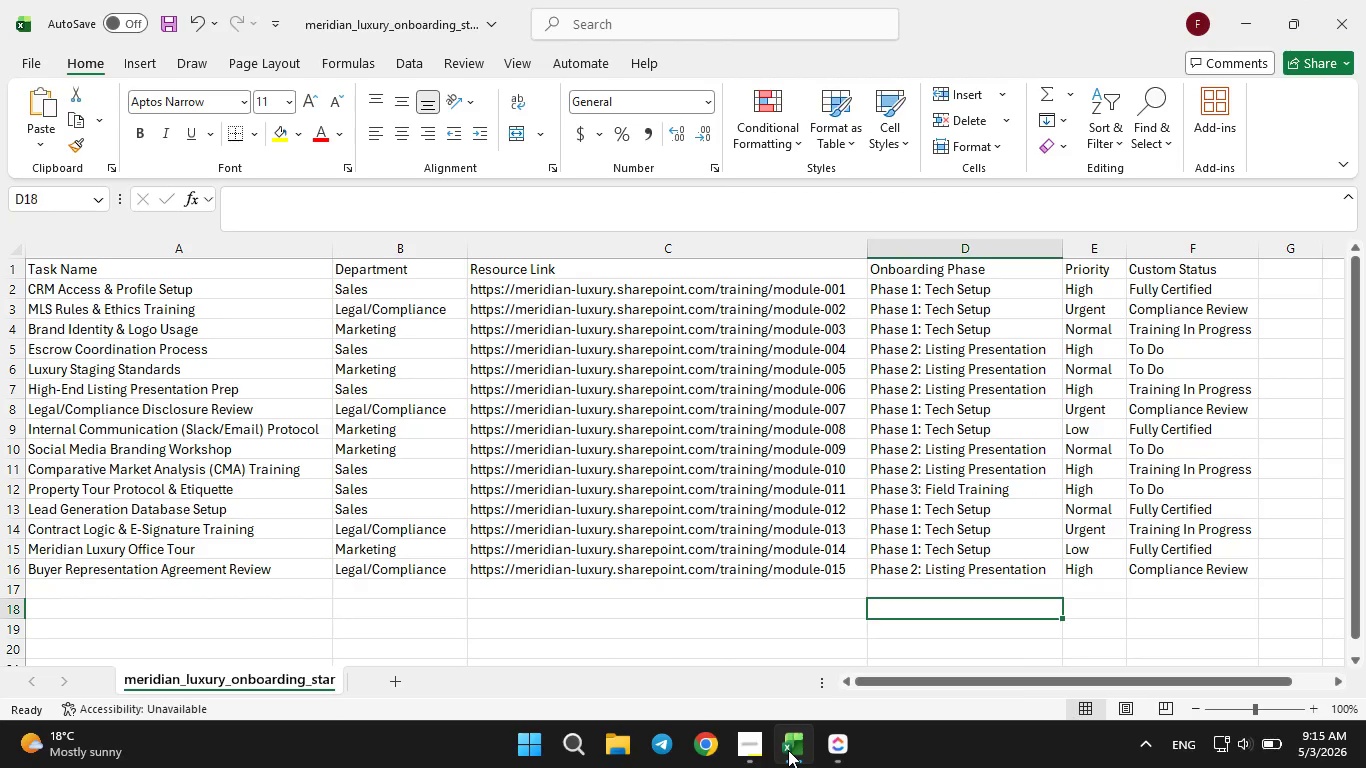 
left_click([788, 750])
 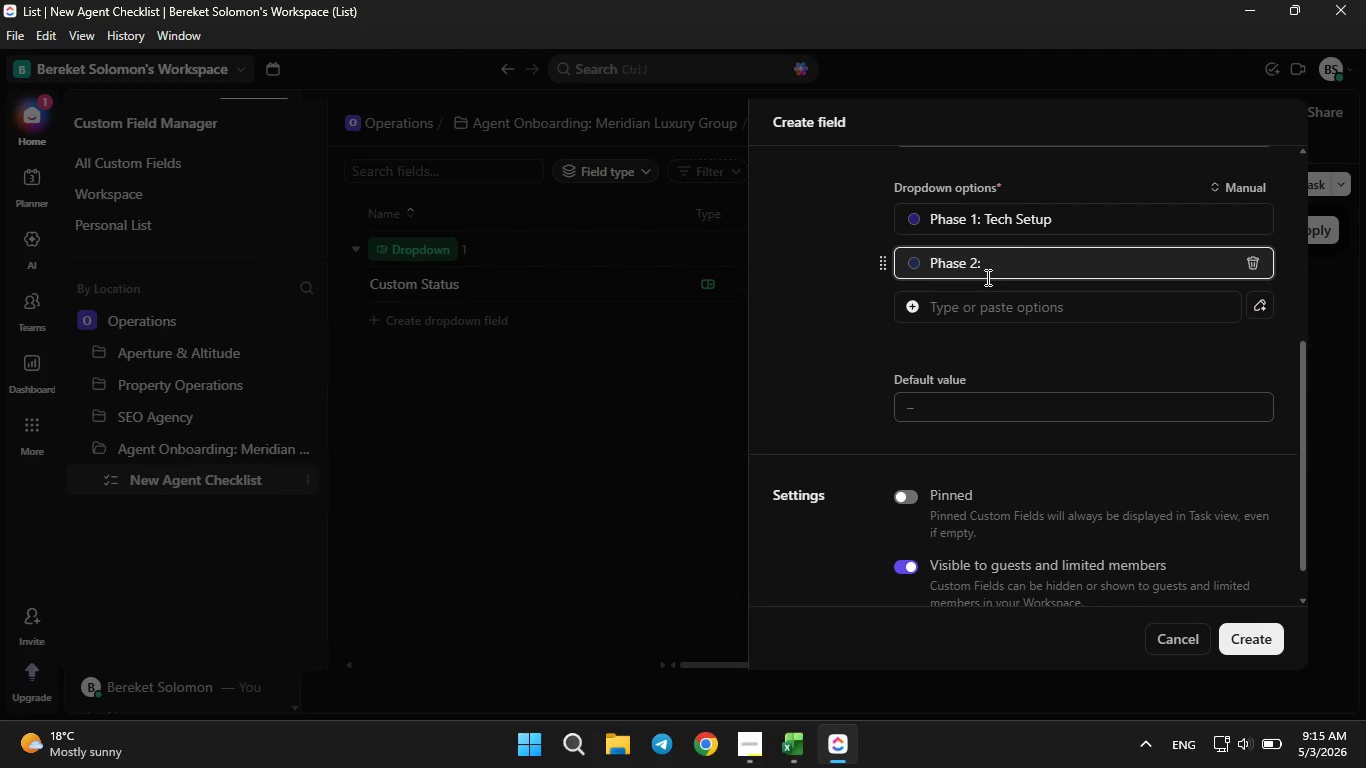 
type(Listing Presentation)
 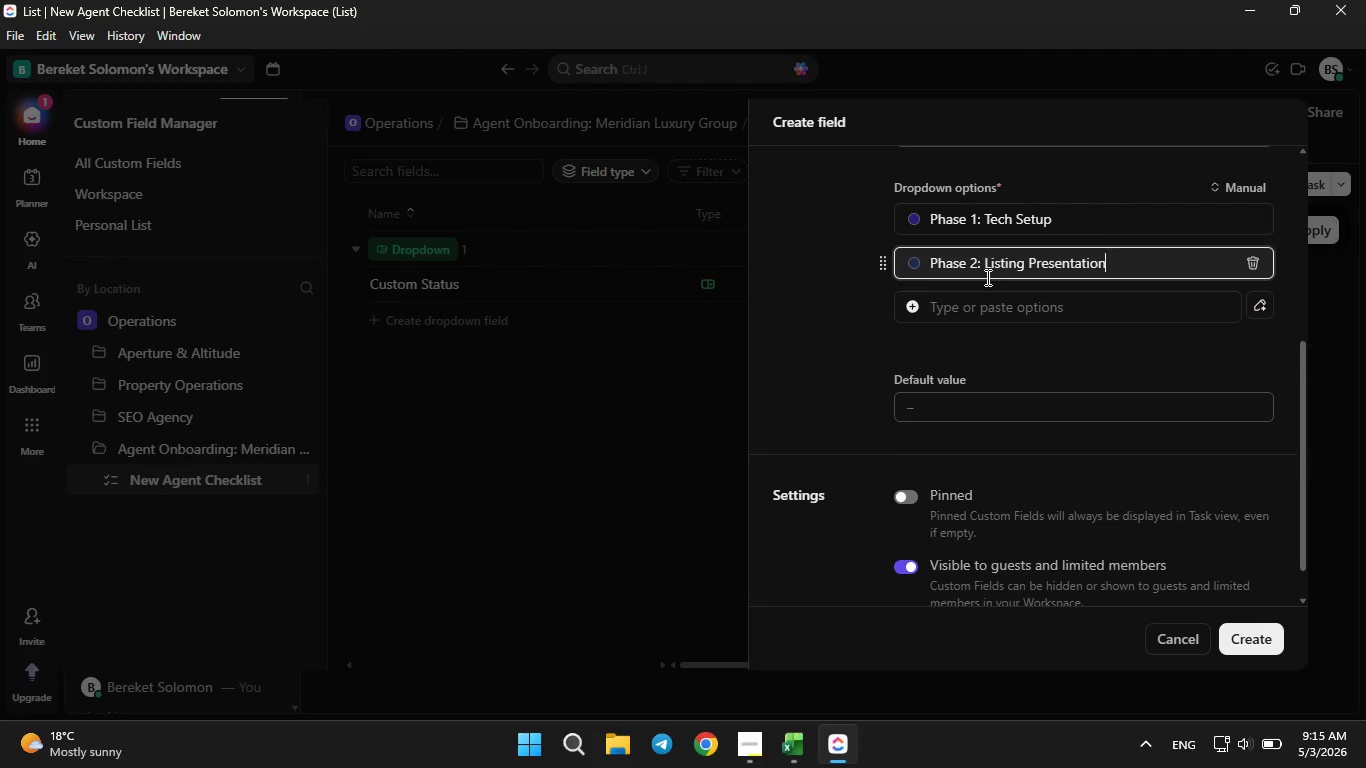 
key(Enter)
 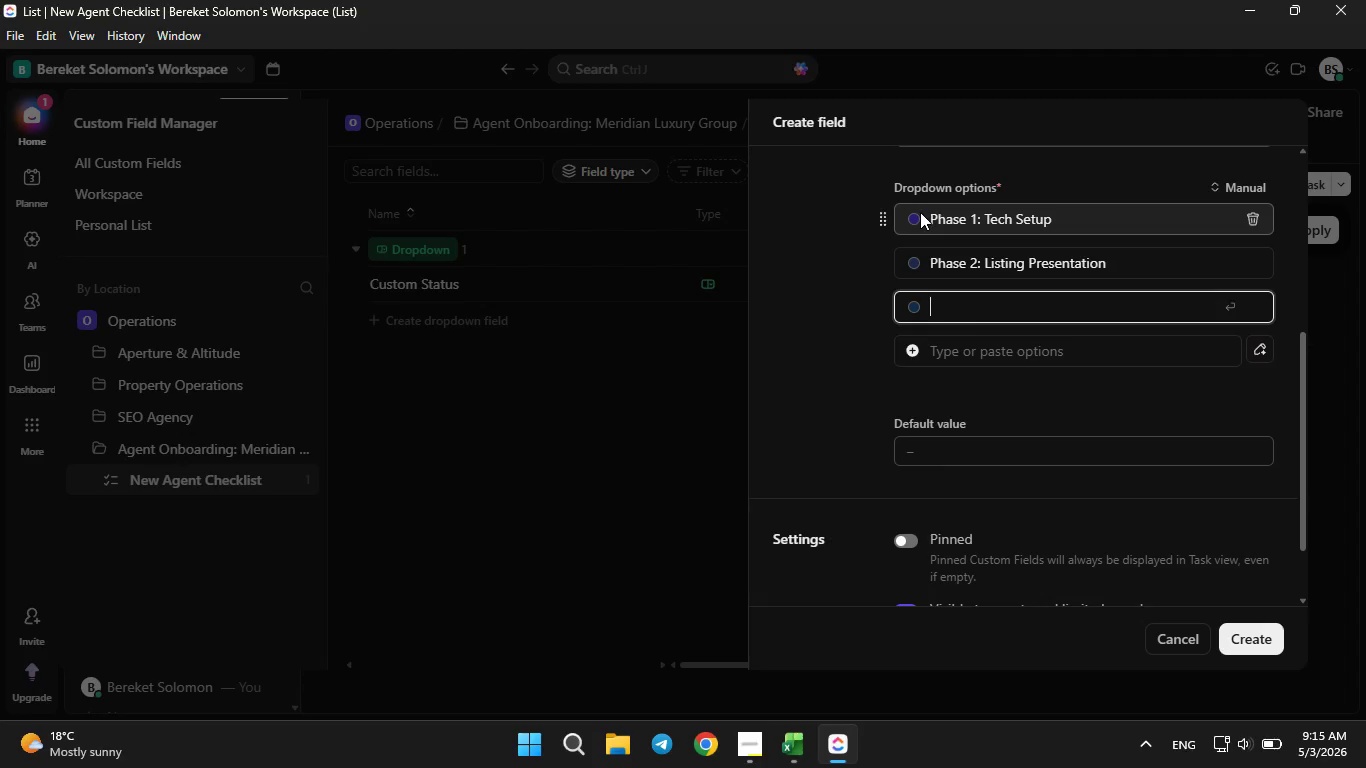 
left_click([918, 220])
 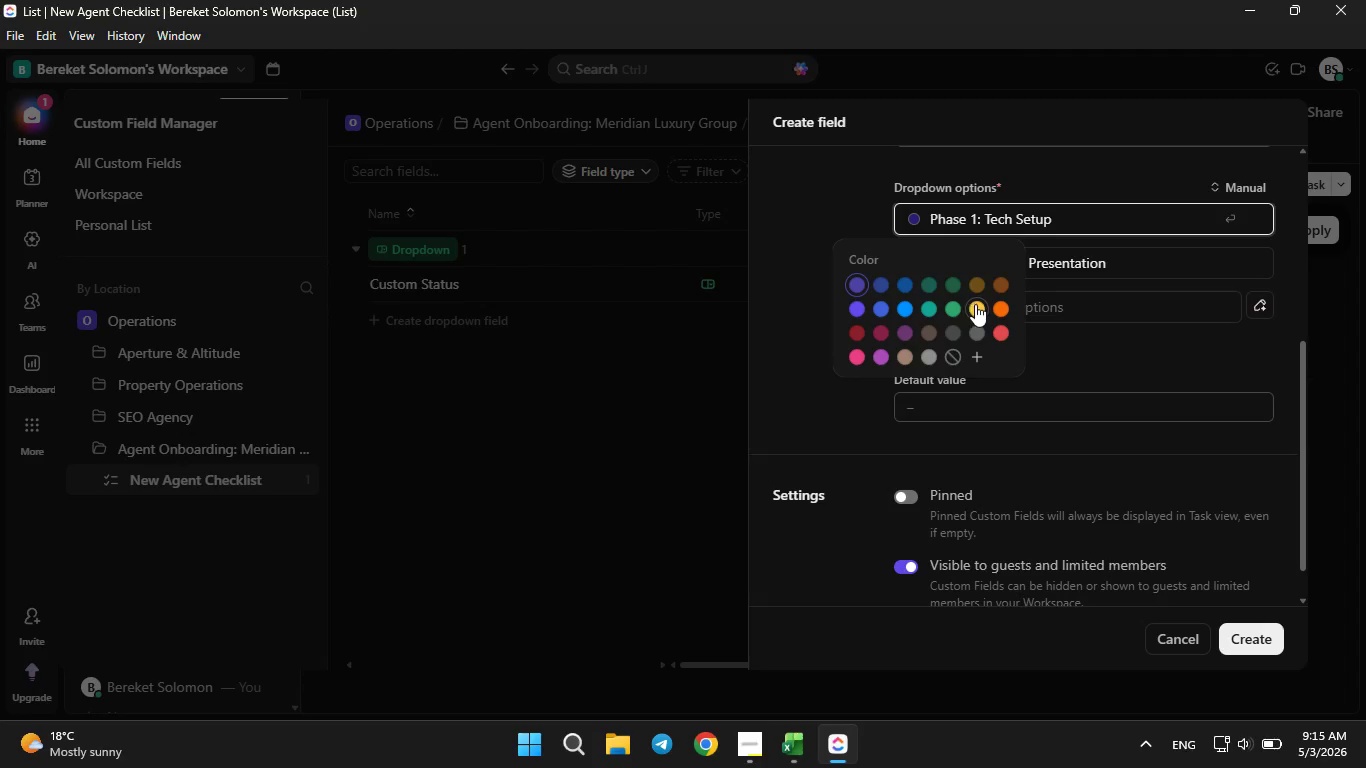 
left_click([975, 304])
 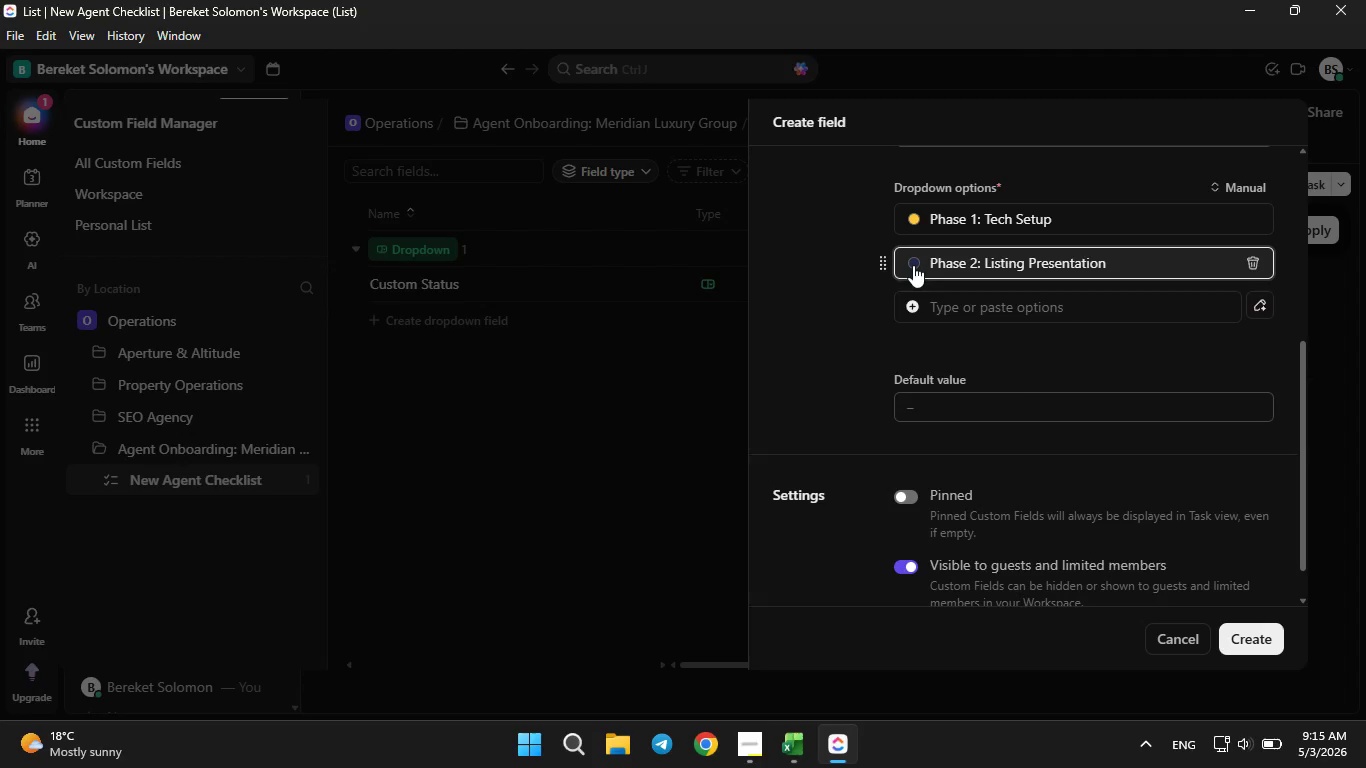 
left_click([913, 265])
 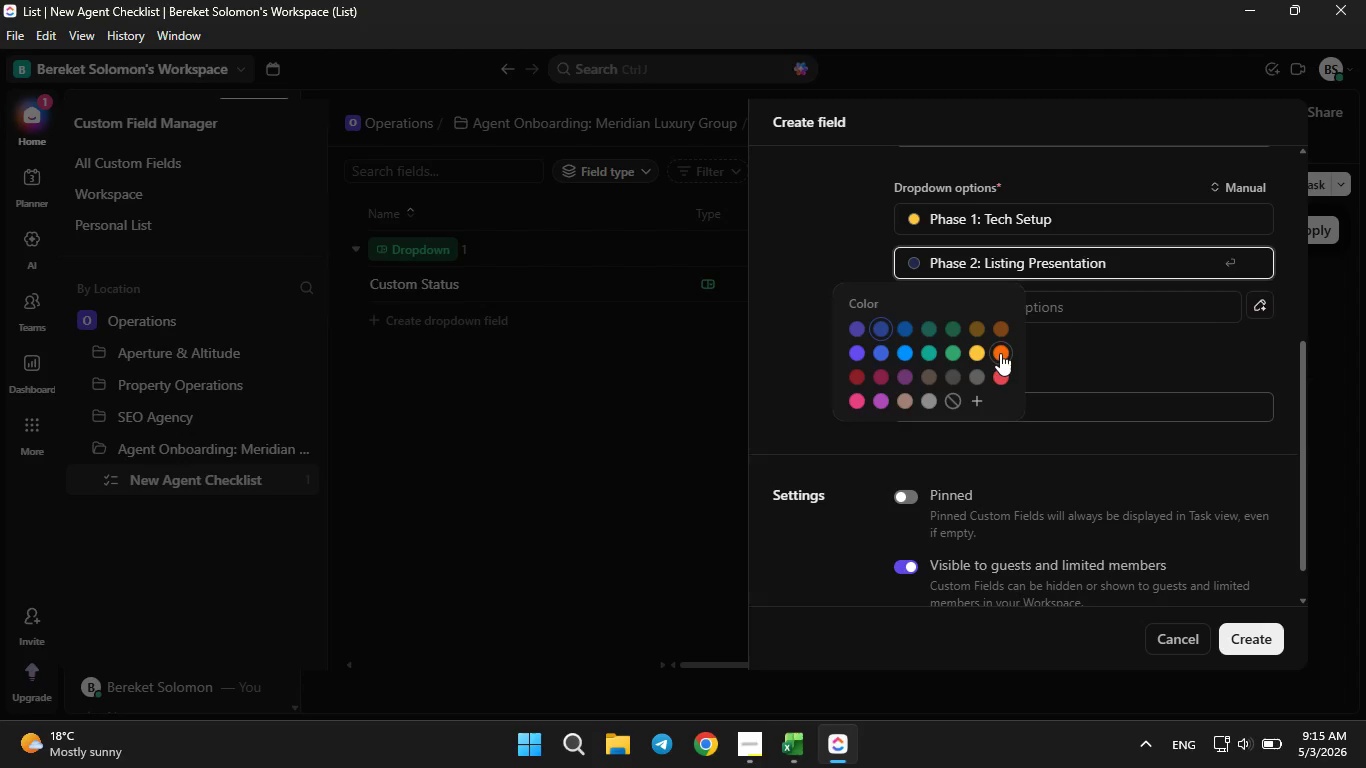 
left_click([1001, 355])
 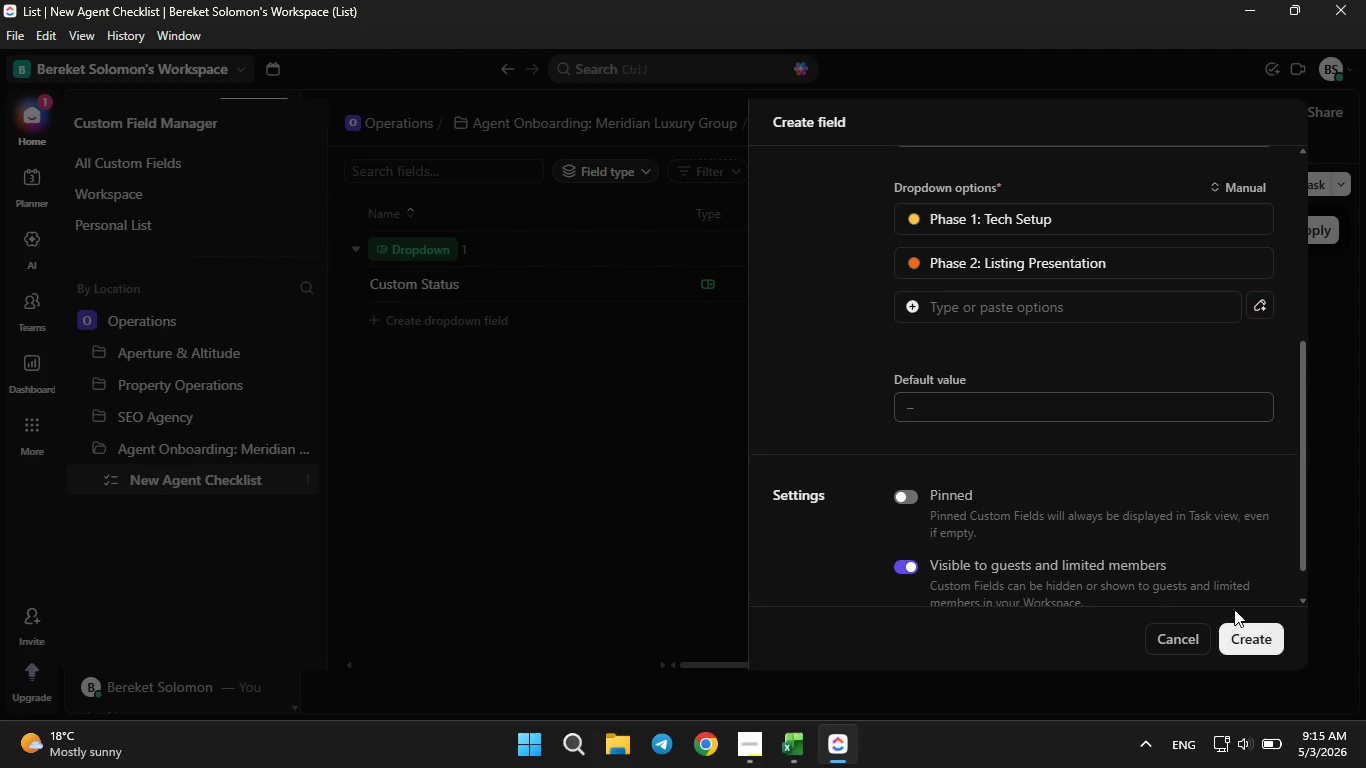 
left_click([1259, 651])
 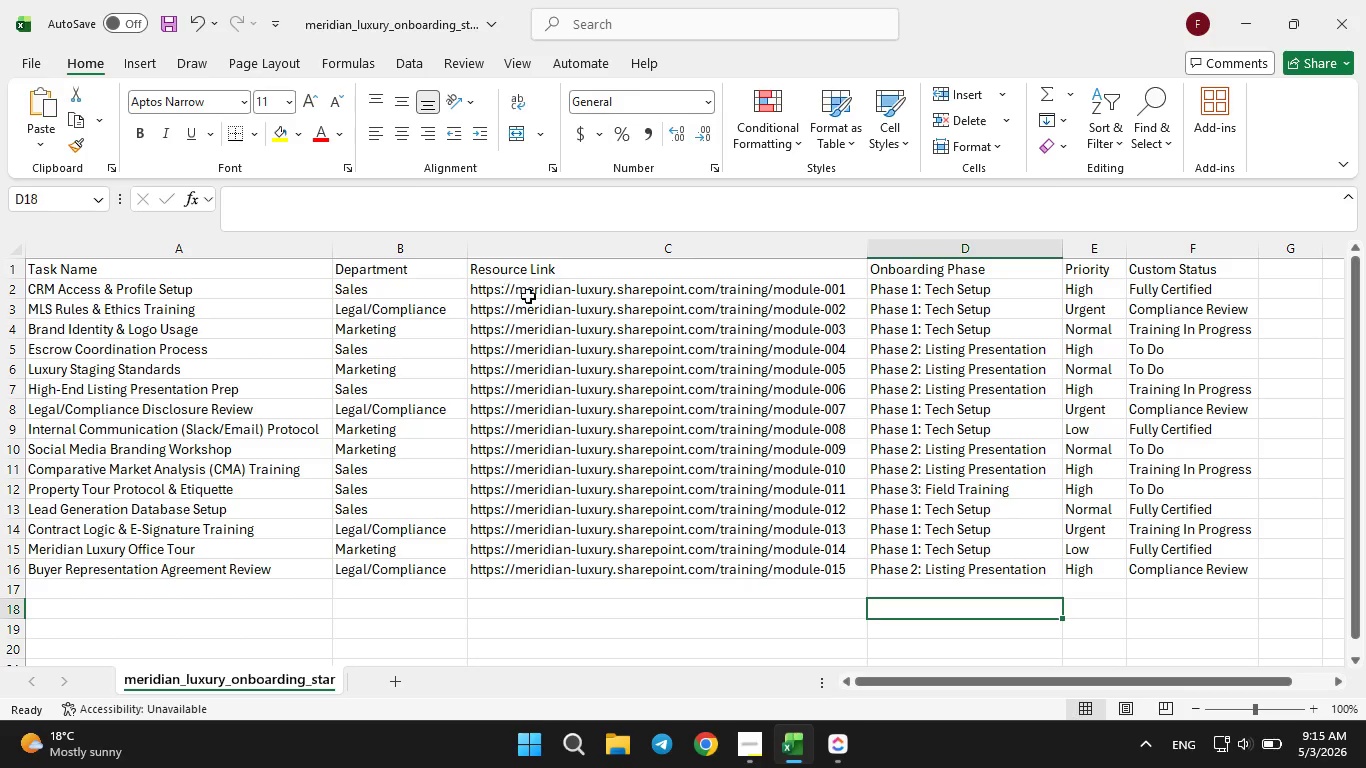 
wait(6.47)
 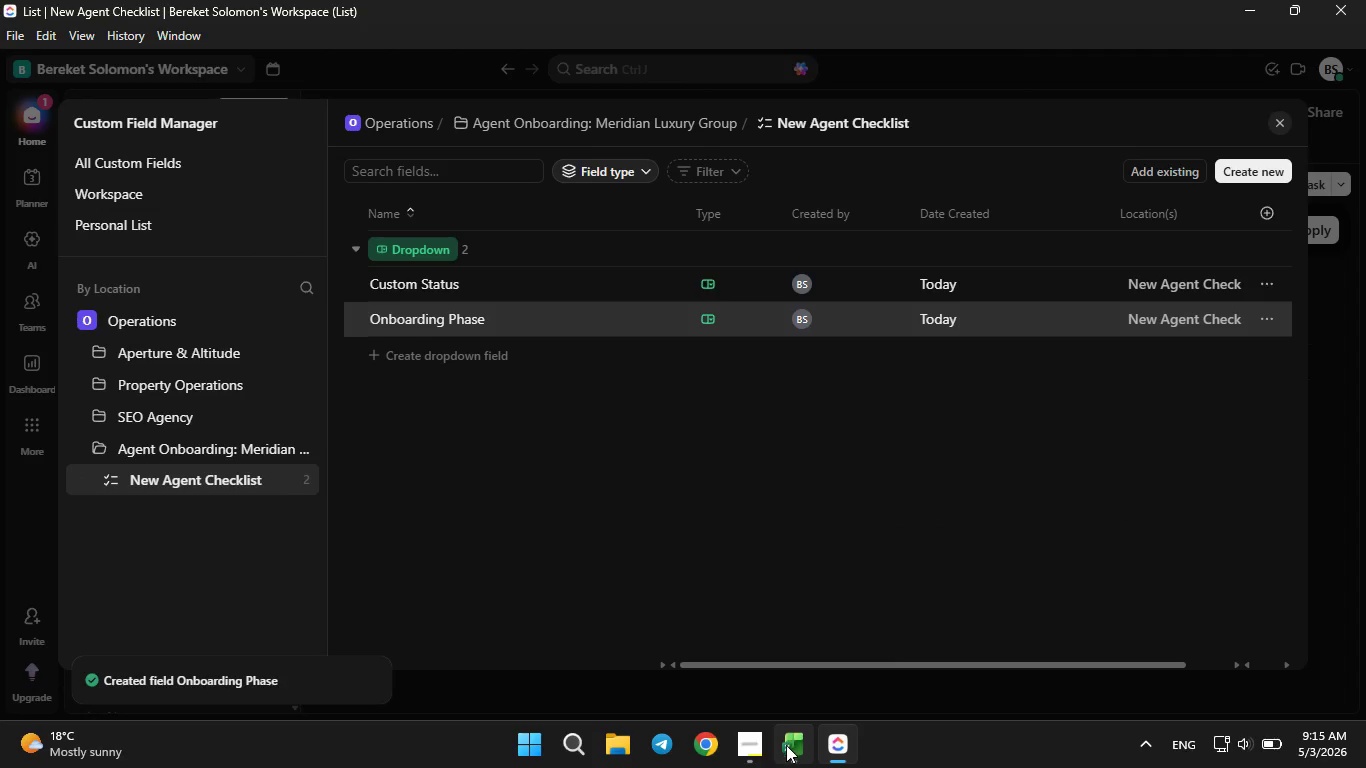 
left_click([824, 750])
 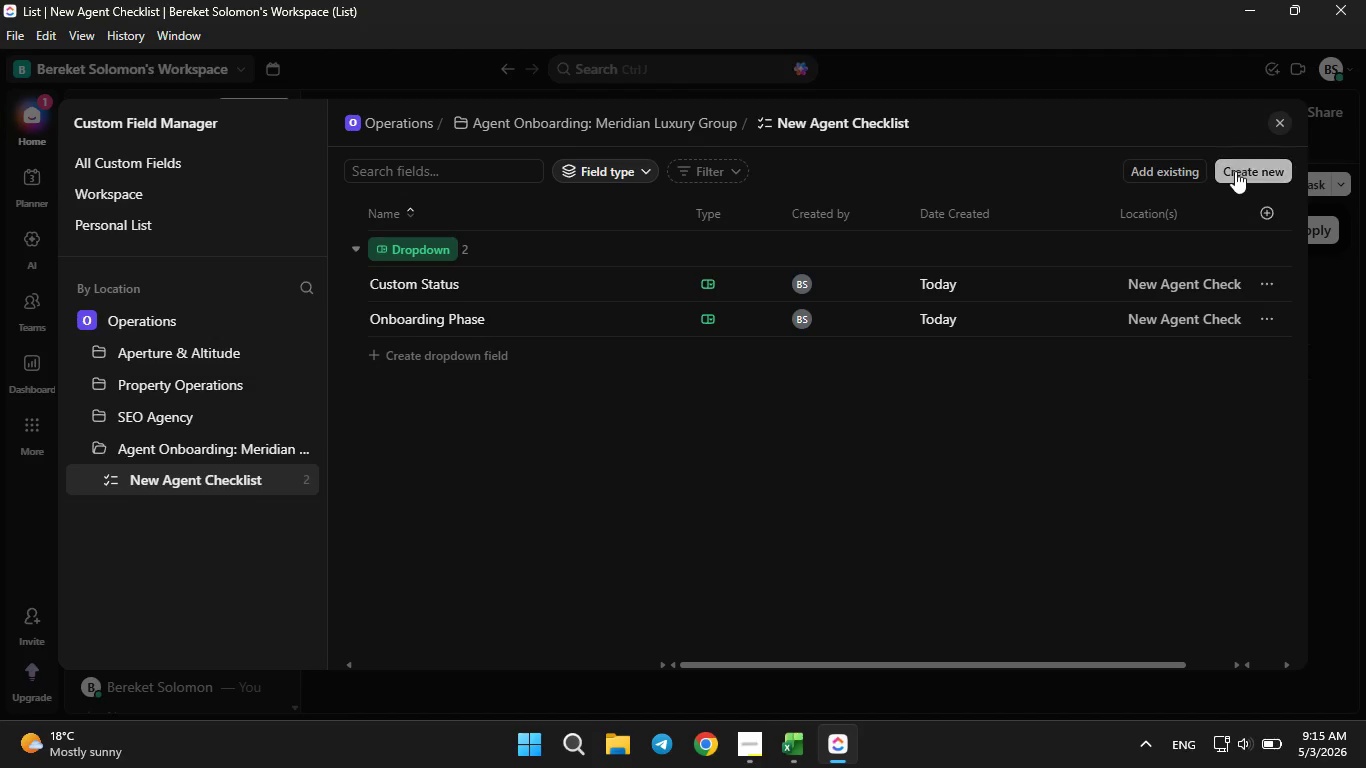 
left_click([1235, 171])
 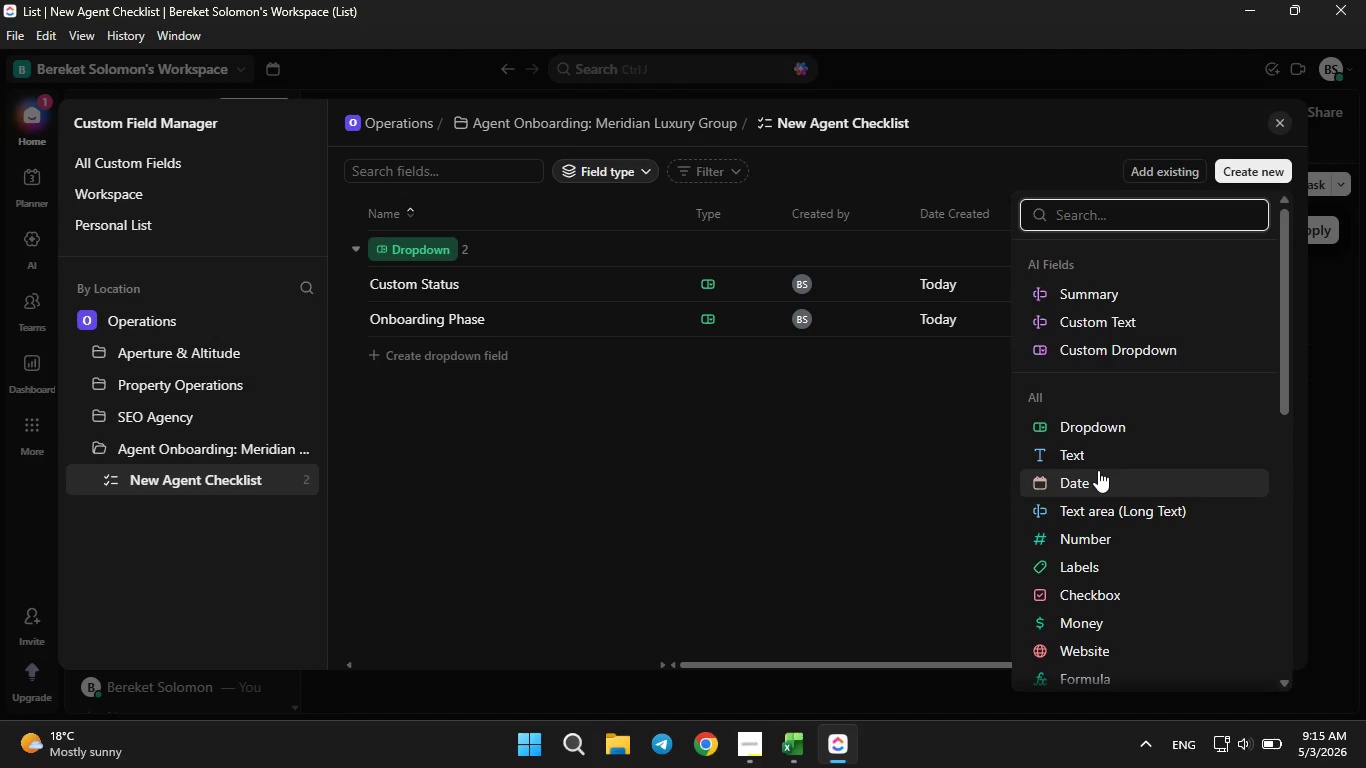 
scroll: coordinate [1099, 471], scroll_direction: down, amount: 2.0
 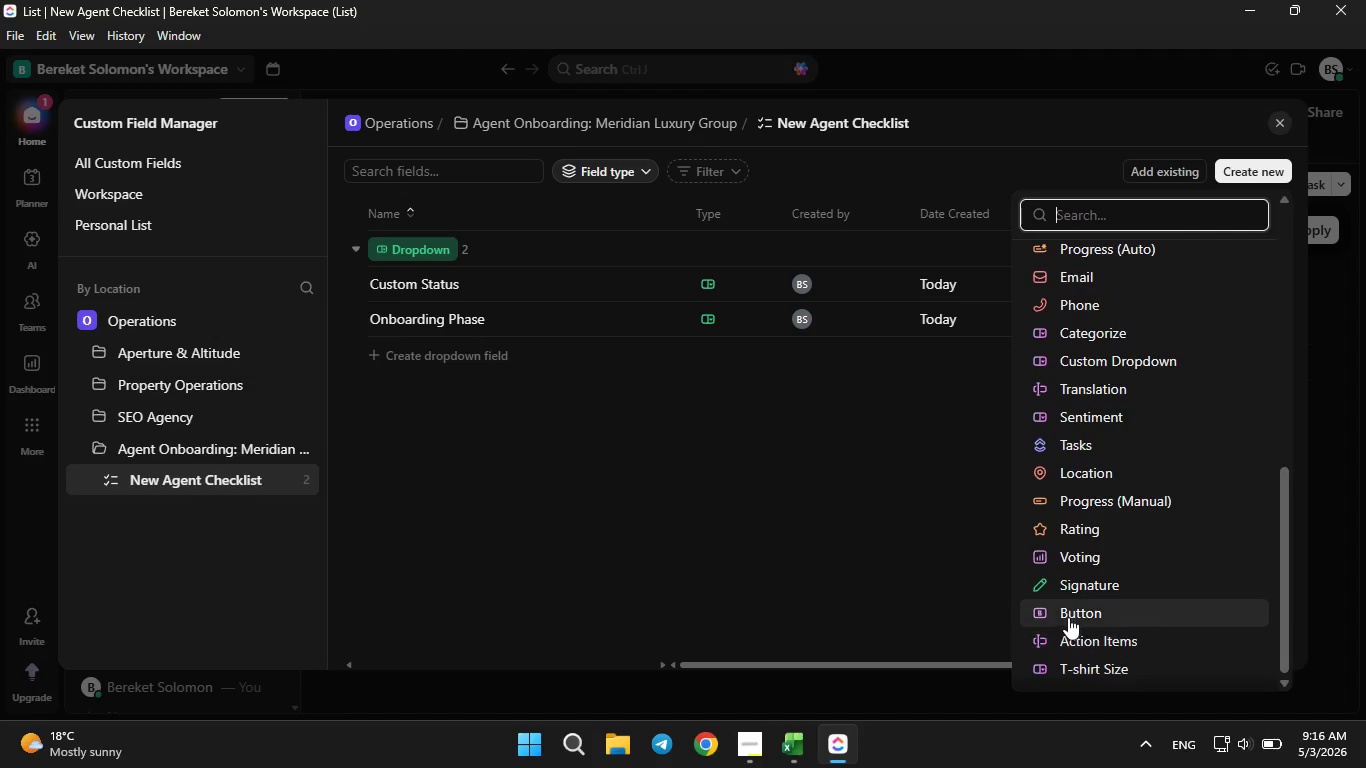 
wait(11.11)
 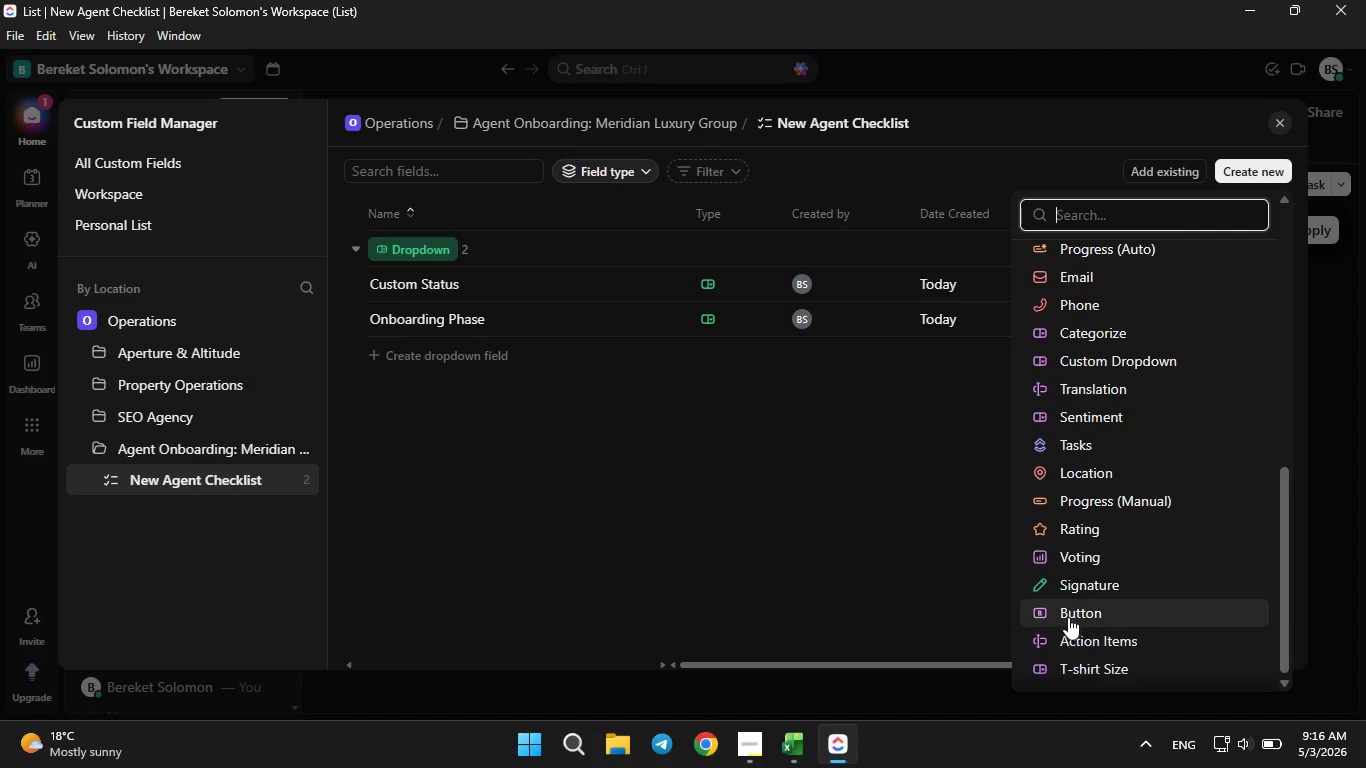 
scroll: coordinate [1100, 437], scroll_direction: none, amount: 0.0
 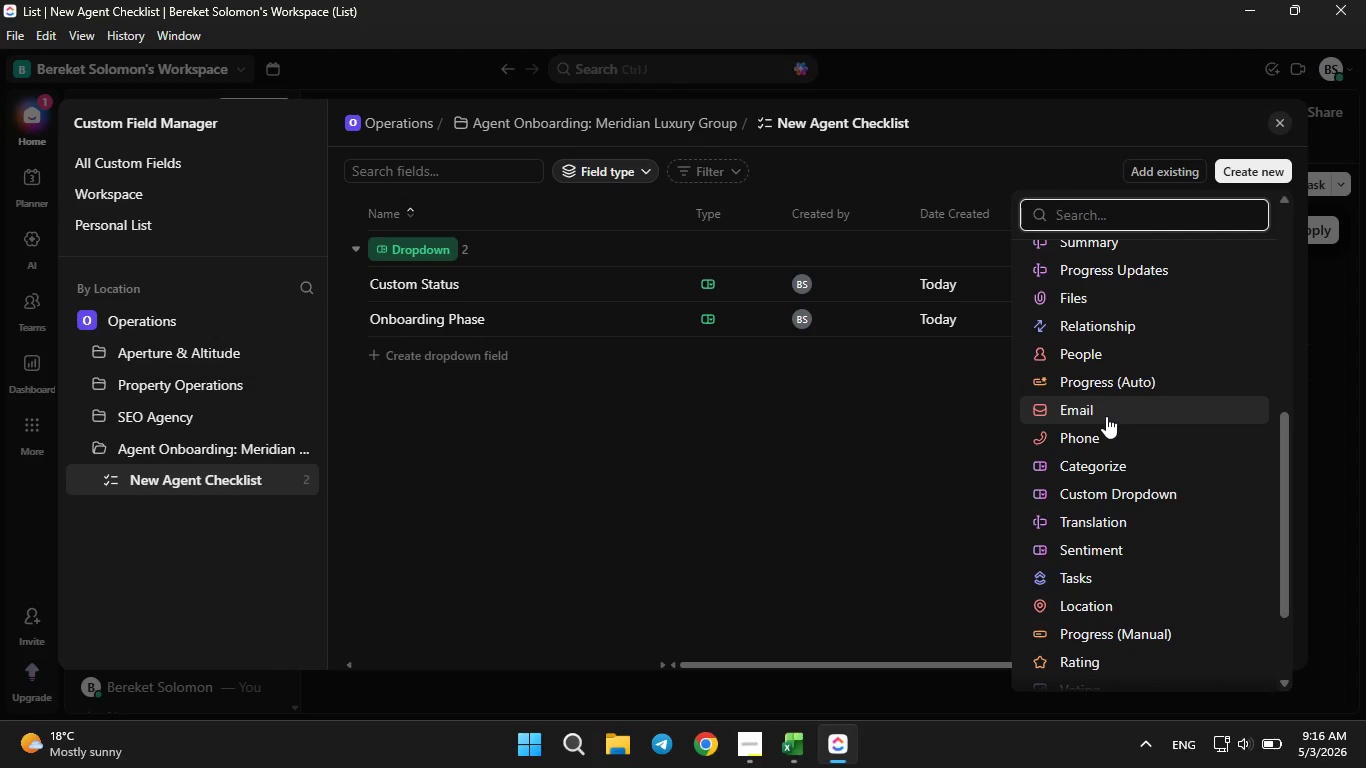 
scroll: coordinate [1106, 416], scroll_direction: up, amount: 1.0
 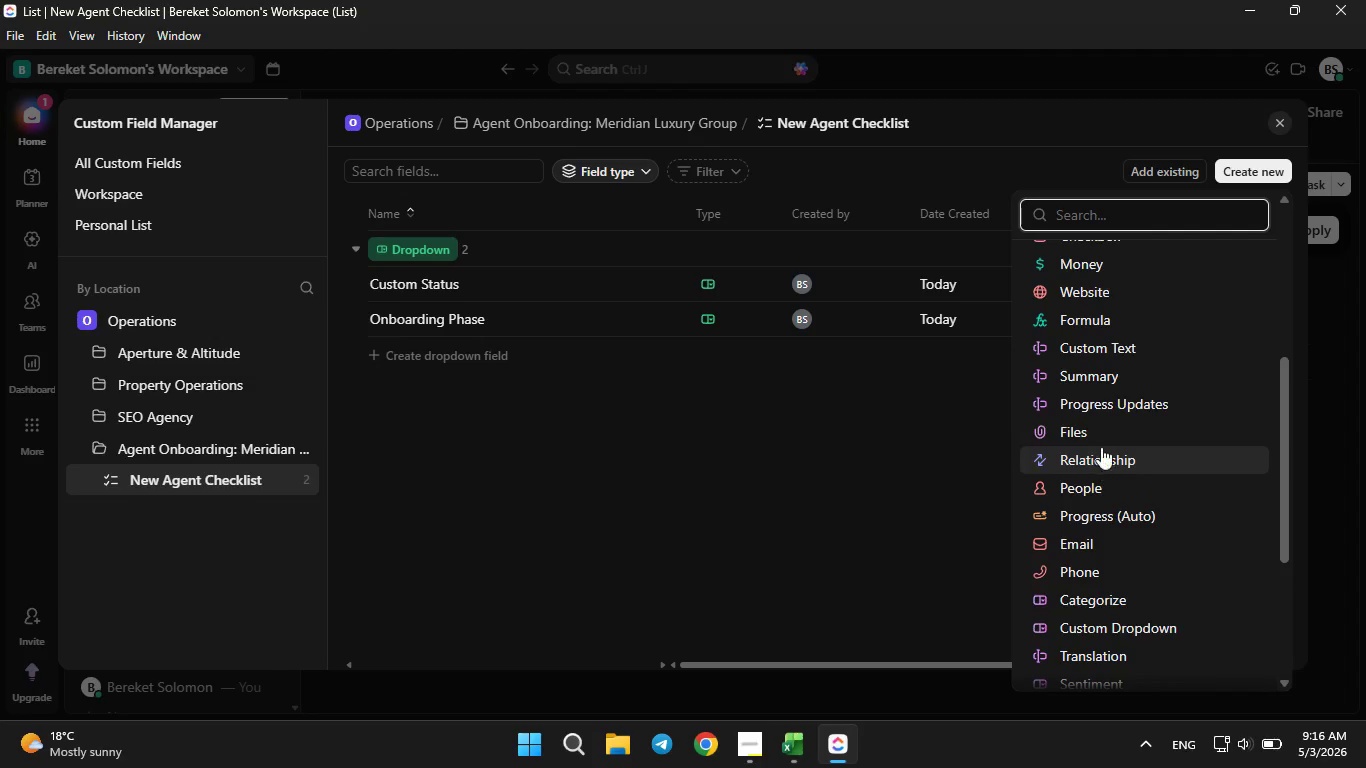 
left_click([1084, 292])
 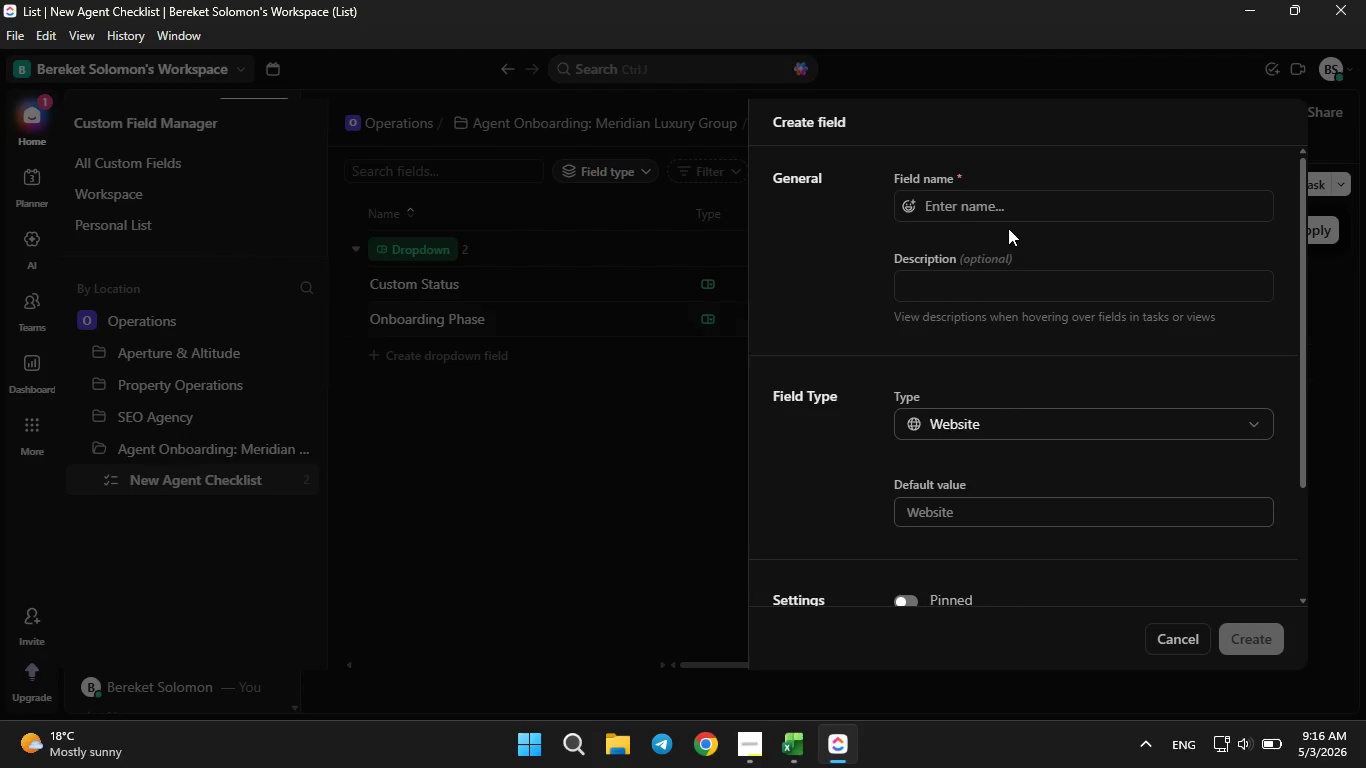 
left_click([1004, 212])
 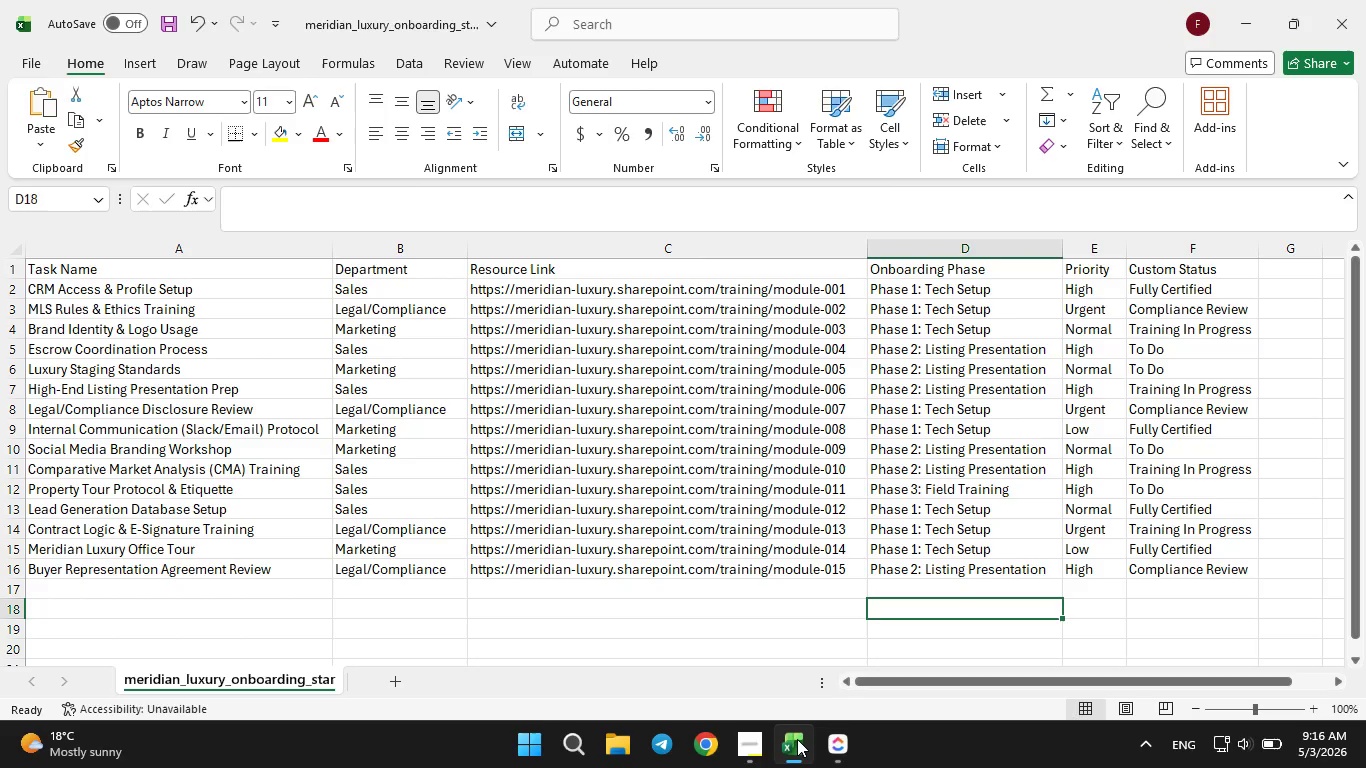 
left_click([797, 739])
 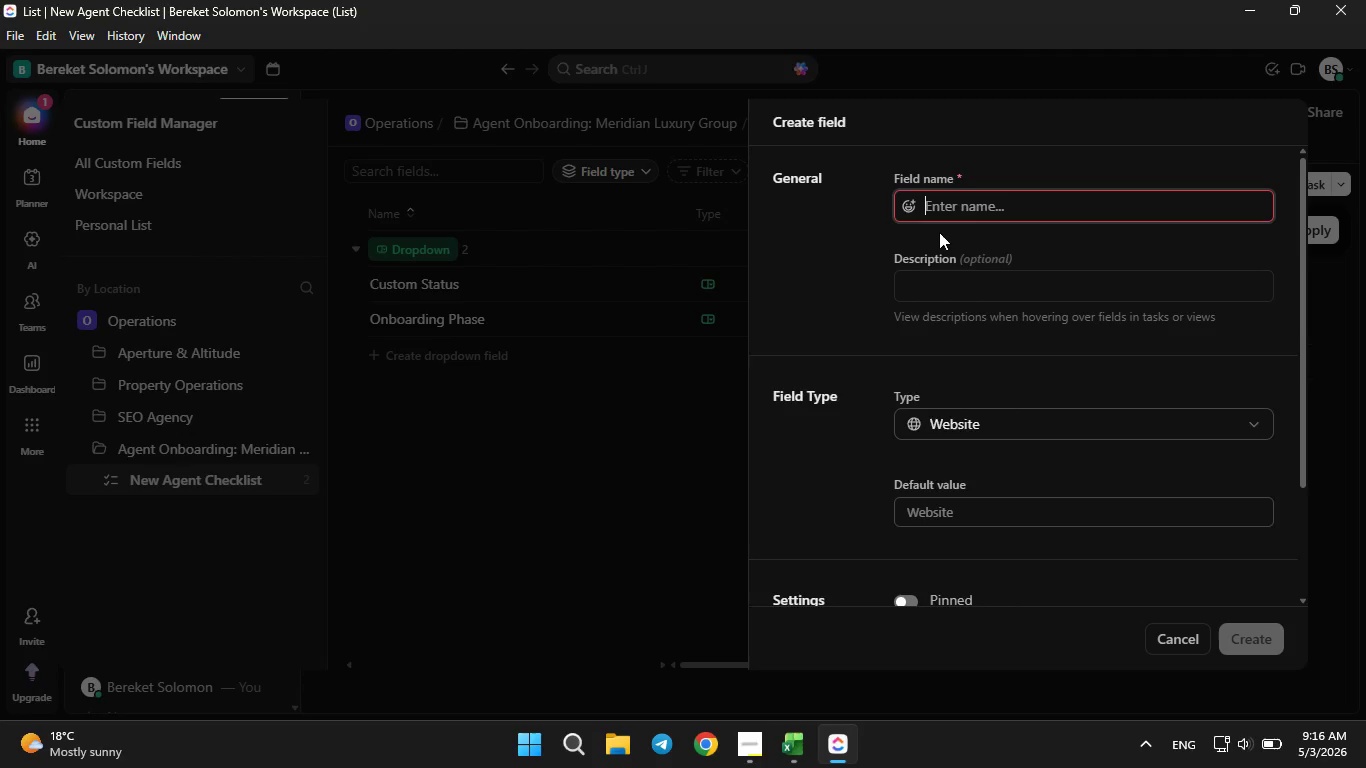 
type(Resource Link)
 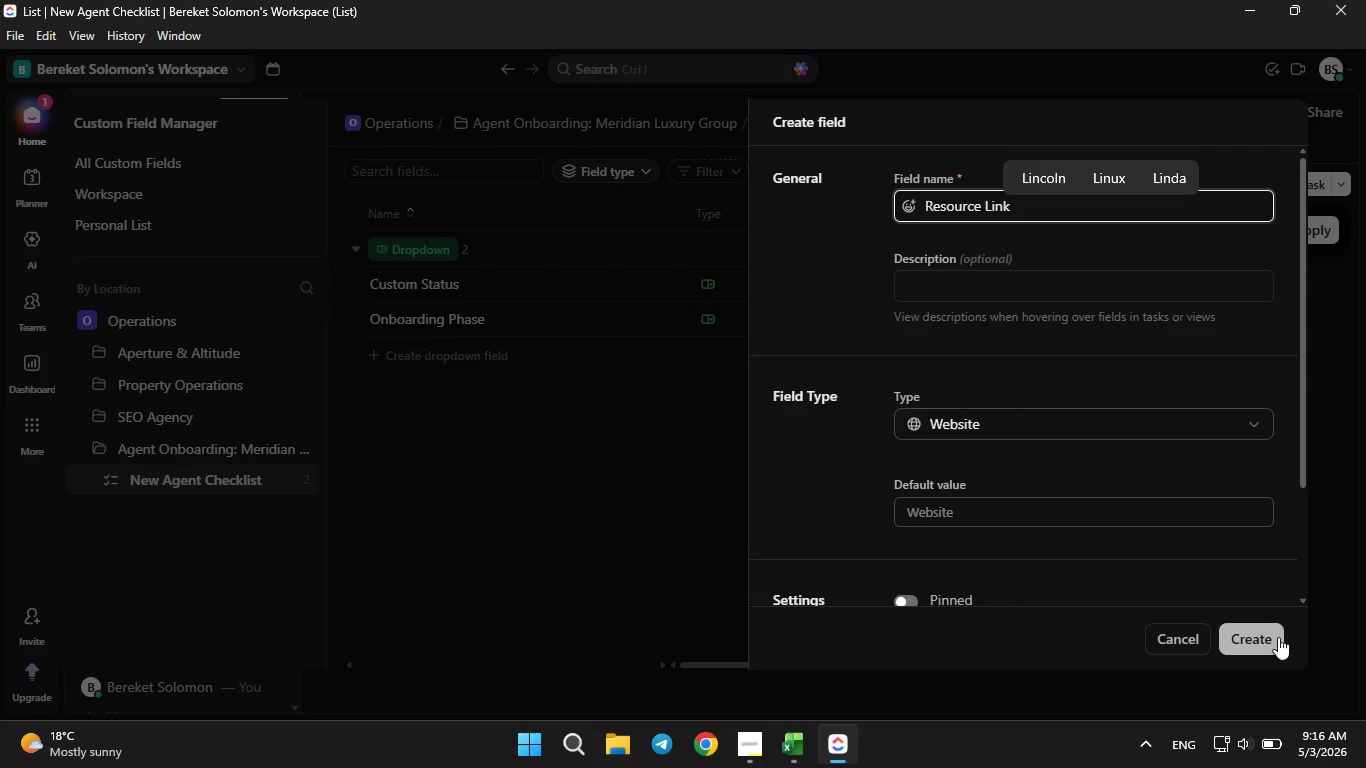 
left_click([1270, 640])
 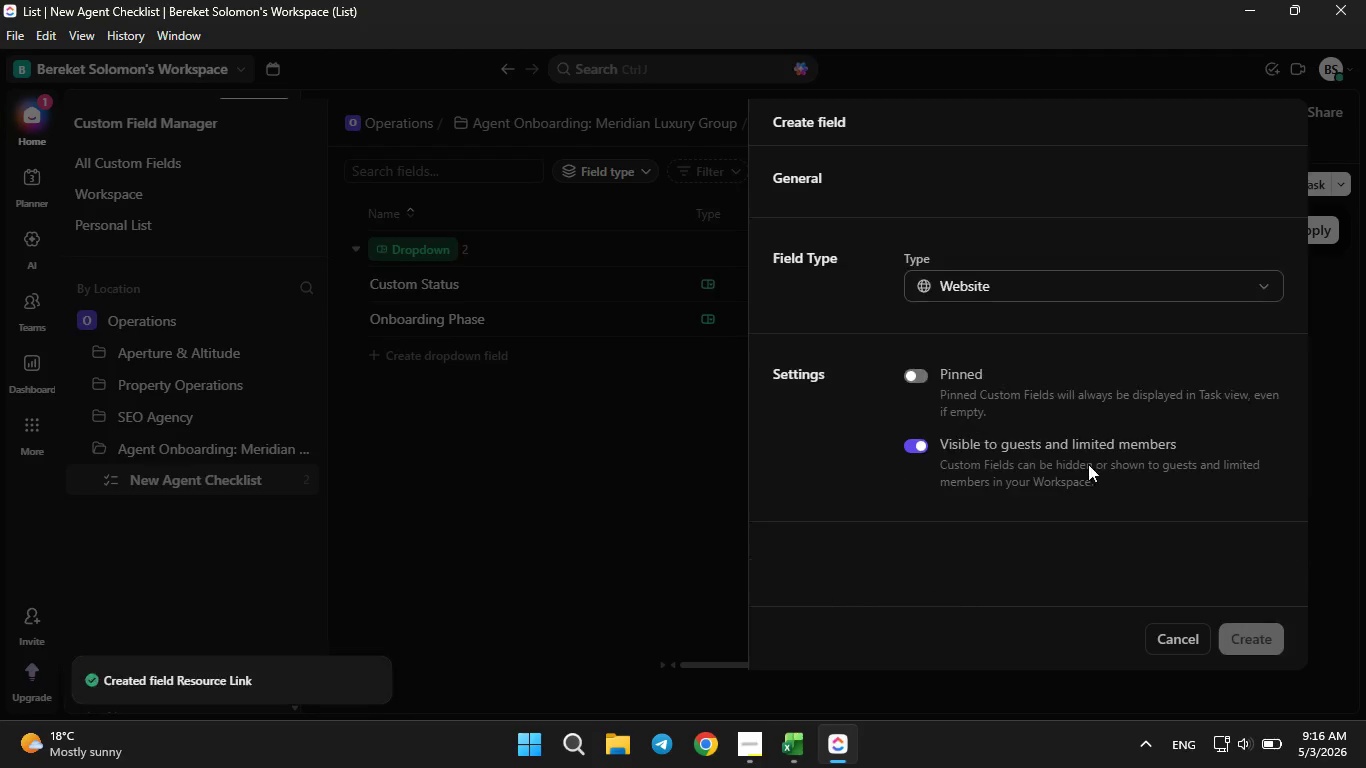 
mouse_move([736, 483])
 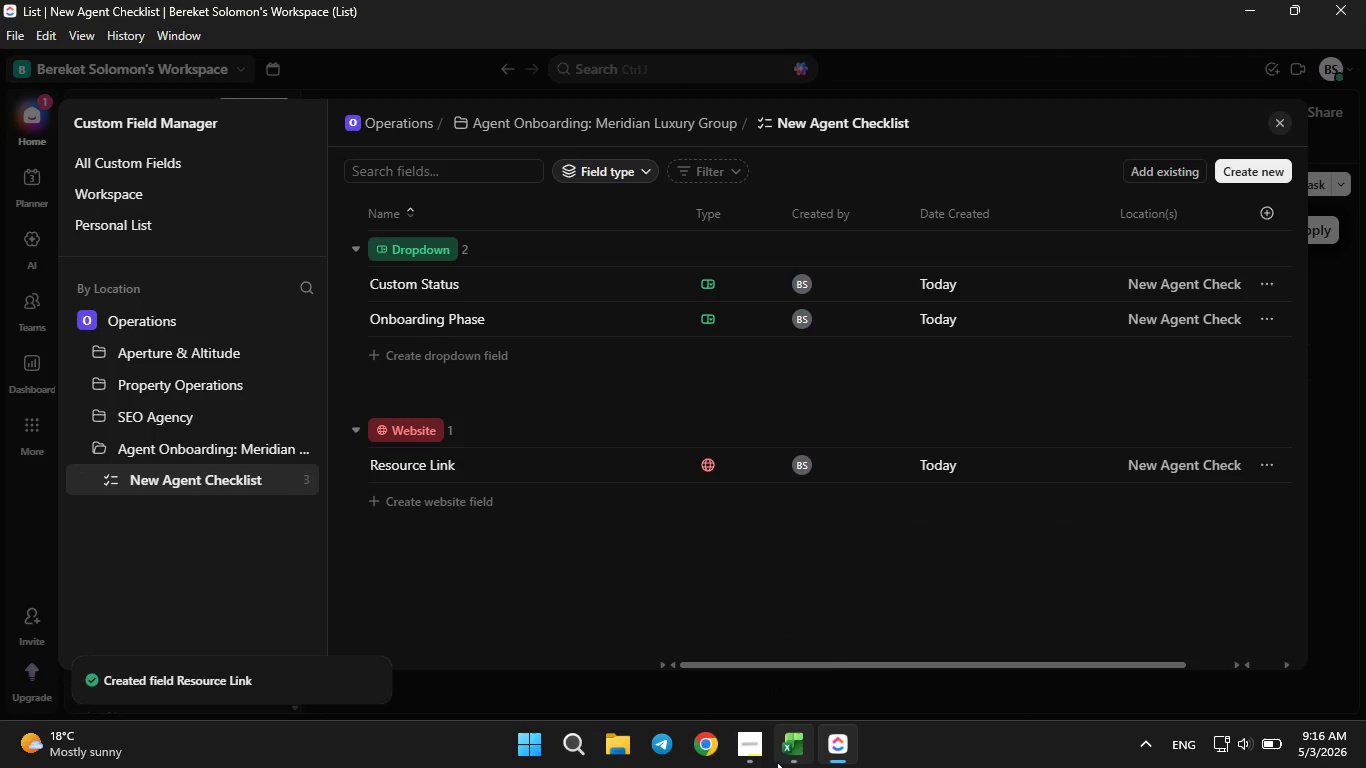 
left_click([779, 763])
 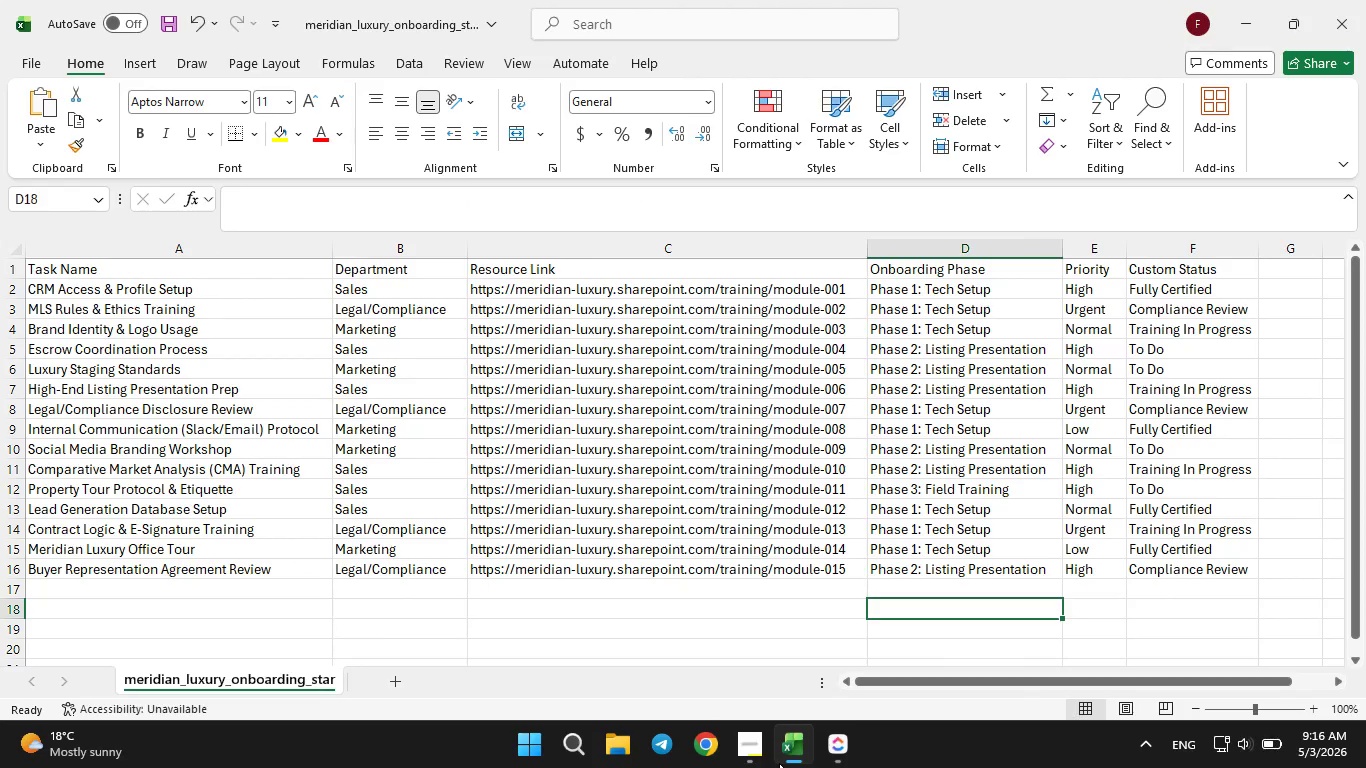 
left_click([779, 763])
 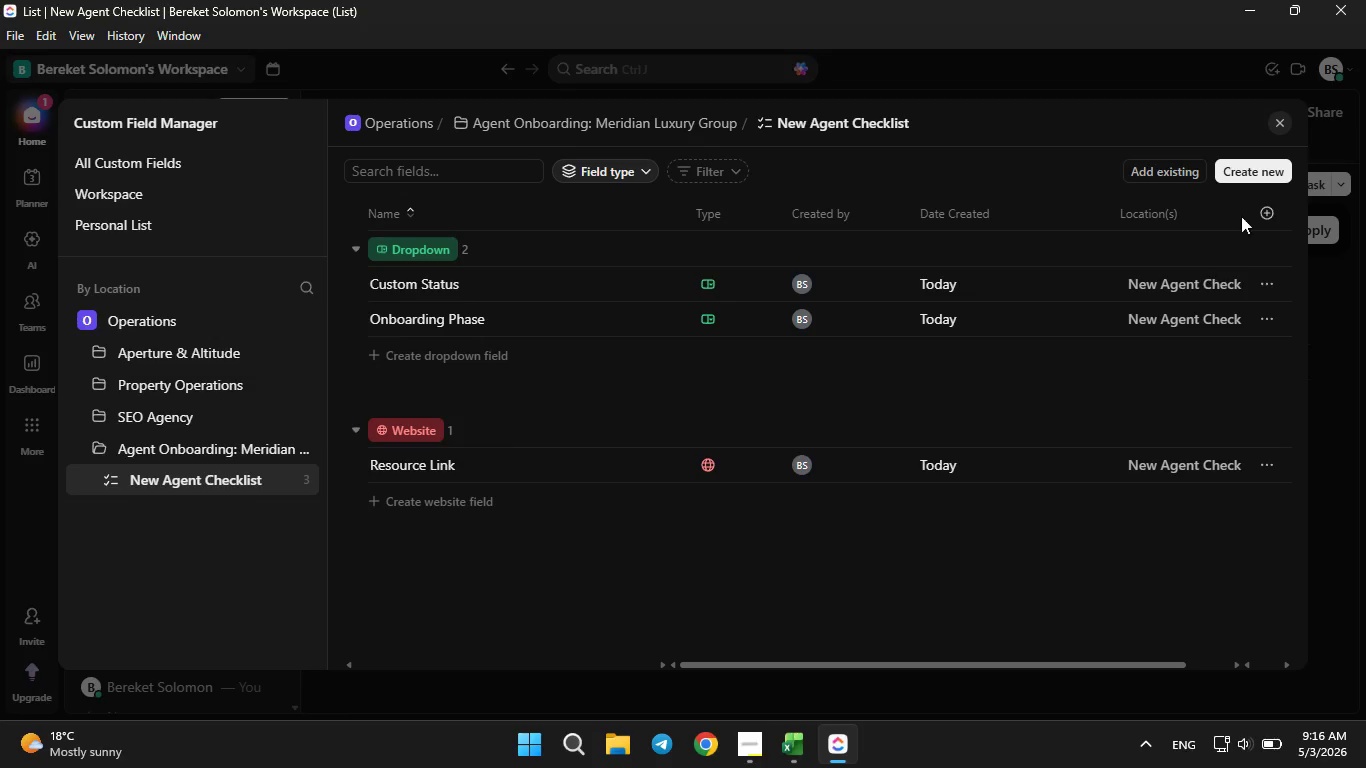 
left_click([1251, 183])
 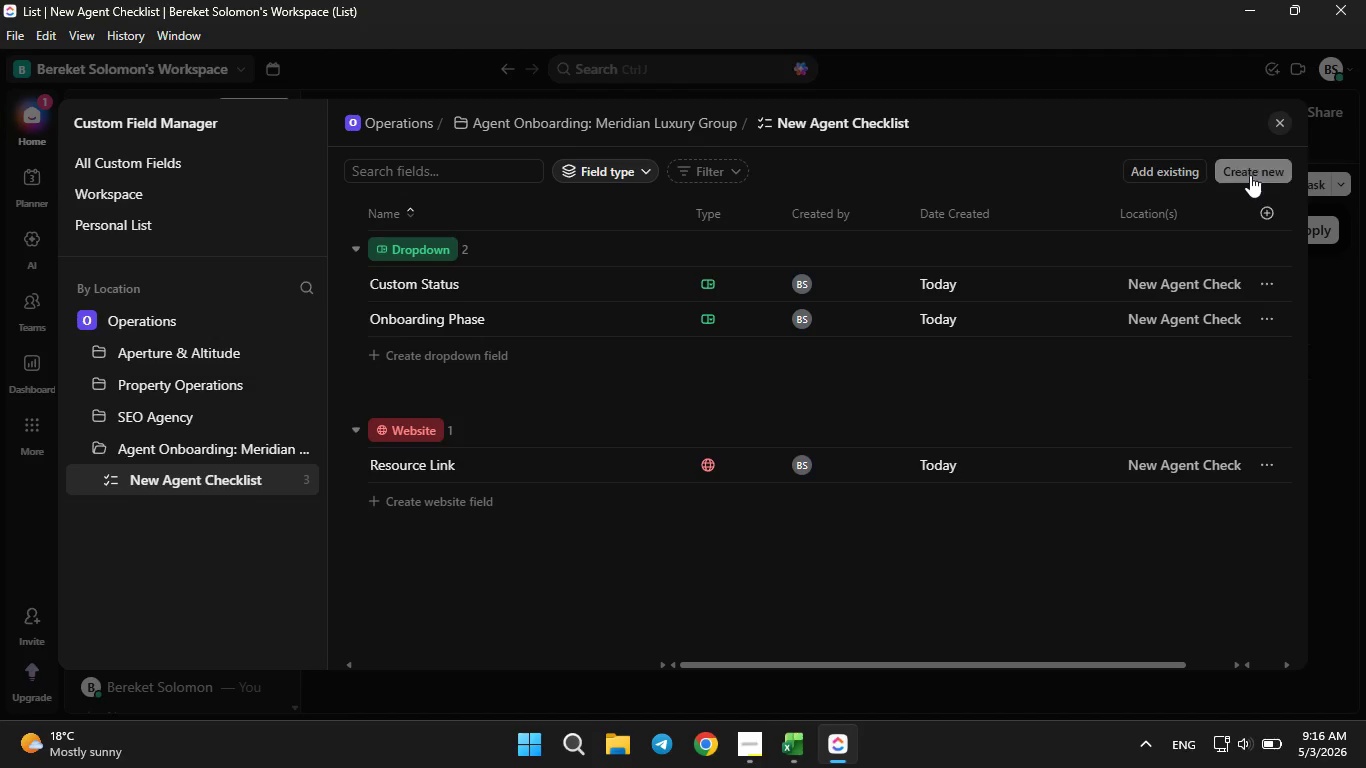 
double_click([1250, 175])
 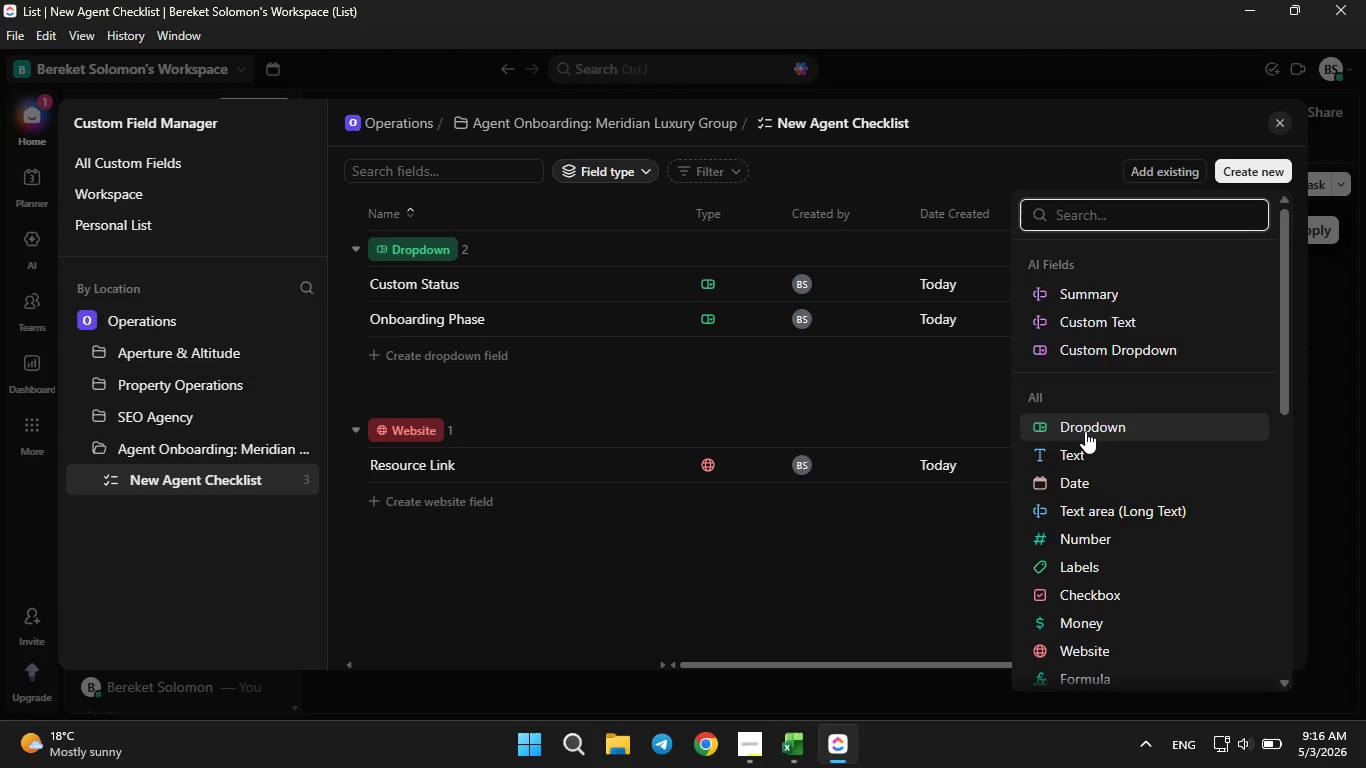 
left_click([1085, 432])
 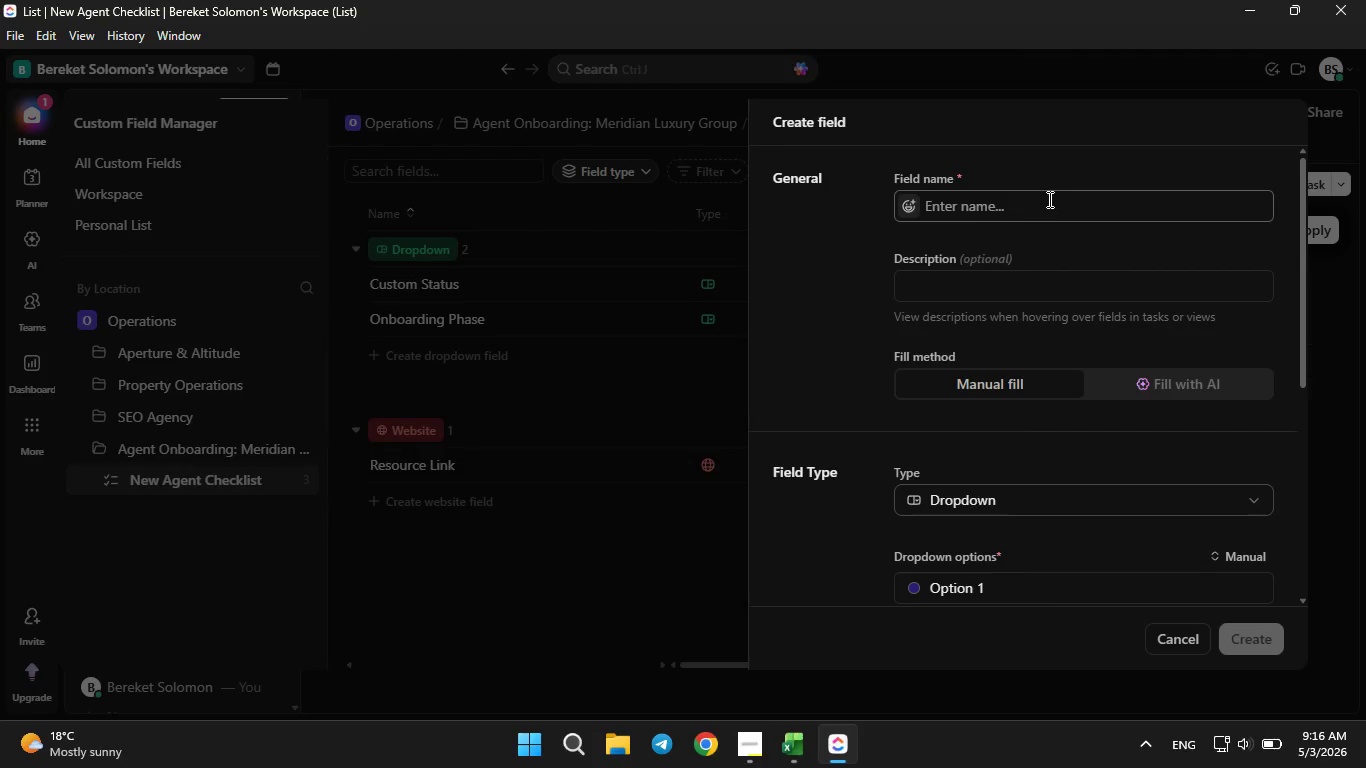 
left_click([1046, 200])
 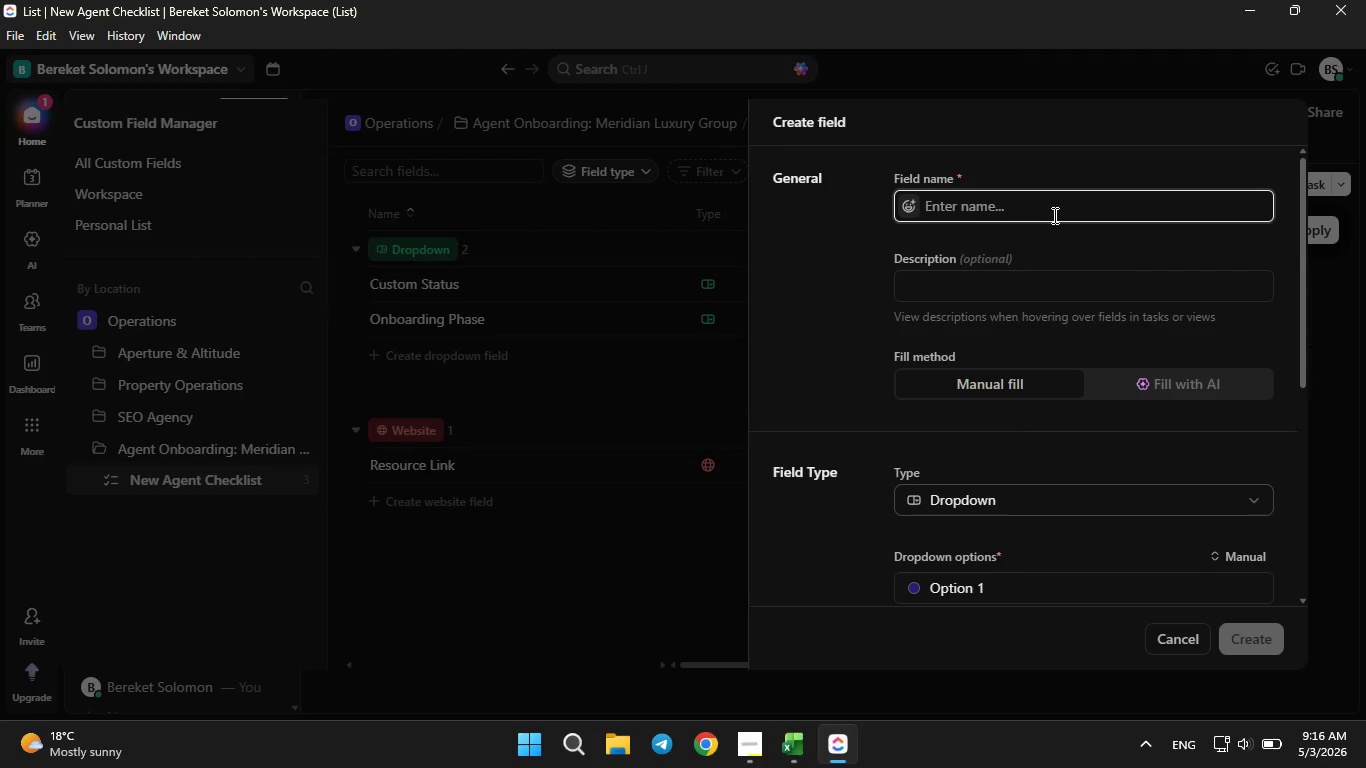 
type(Department)
 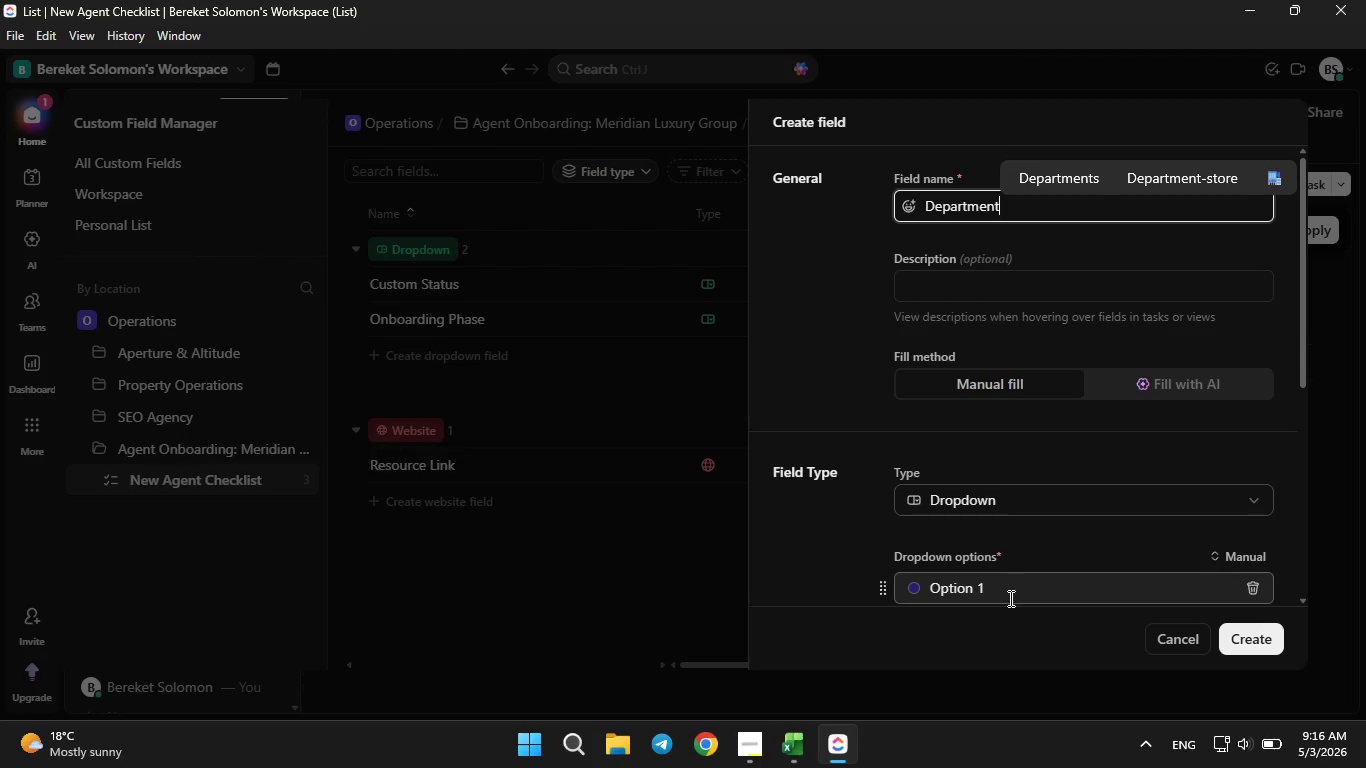 
left_click([1004, 602])
 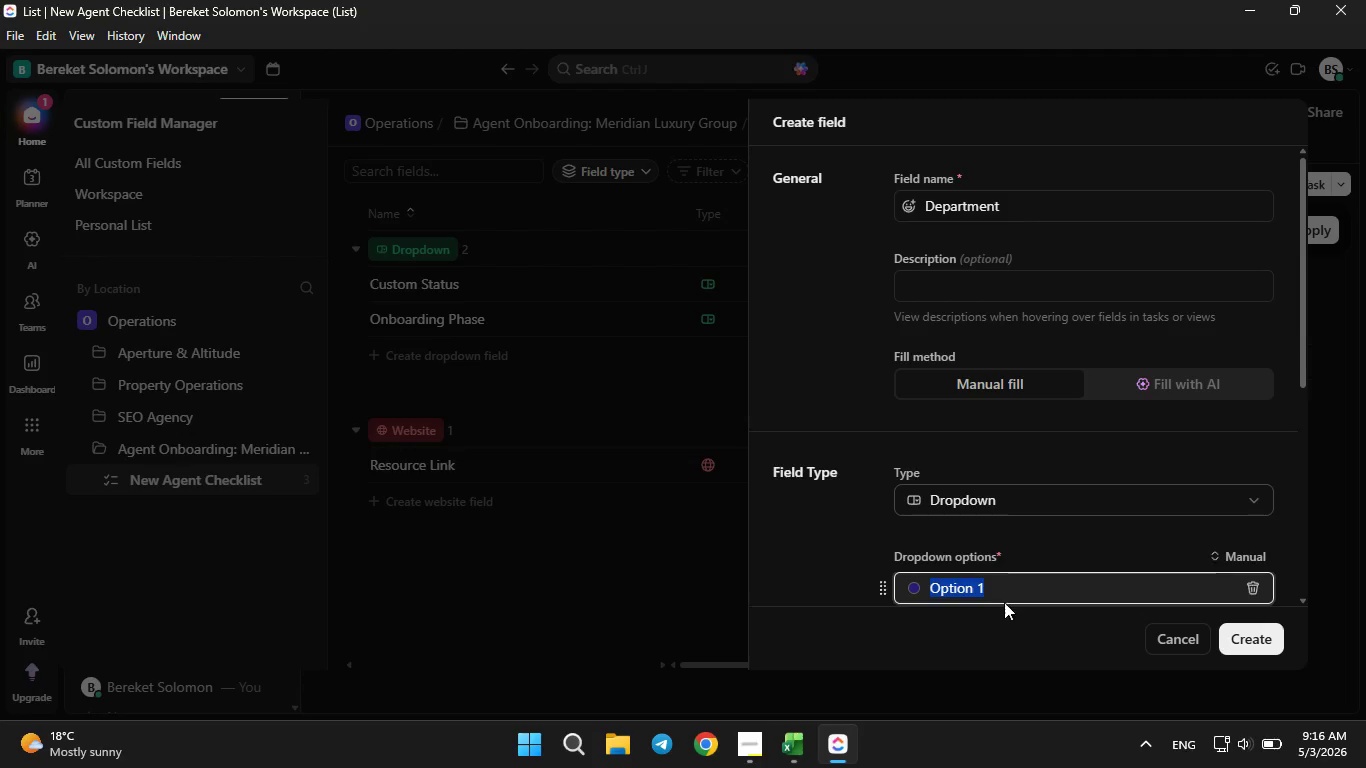 
key(Backspace)
type(Sales)
 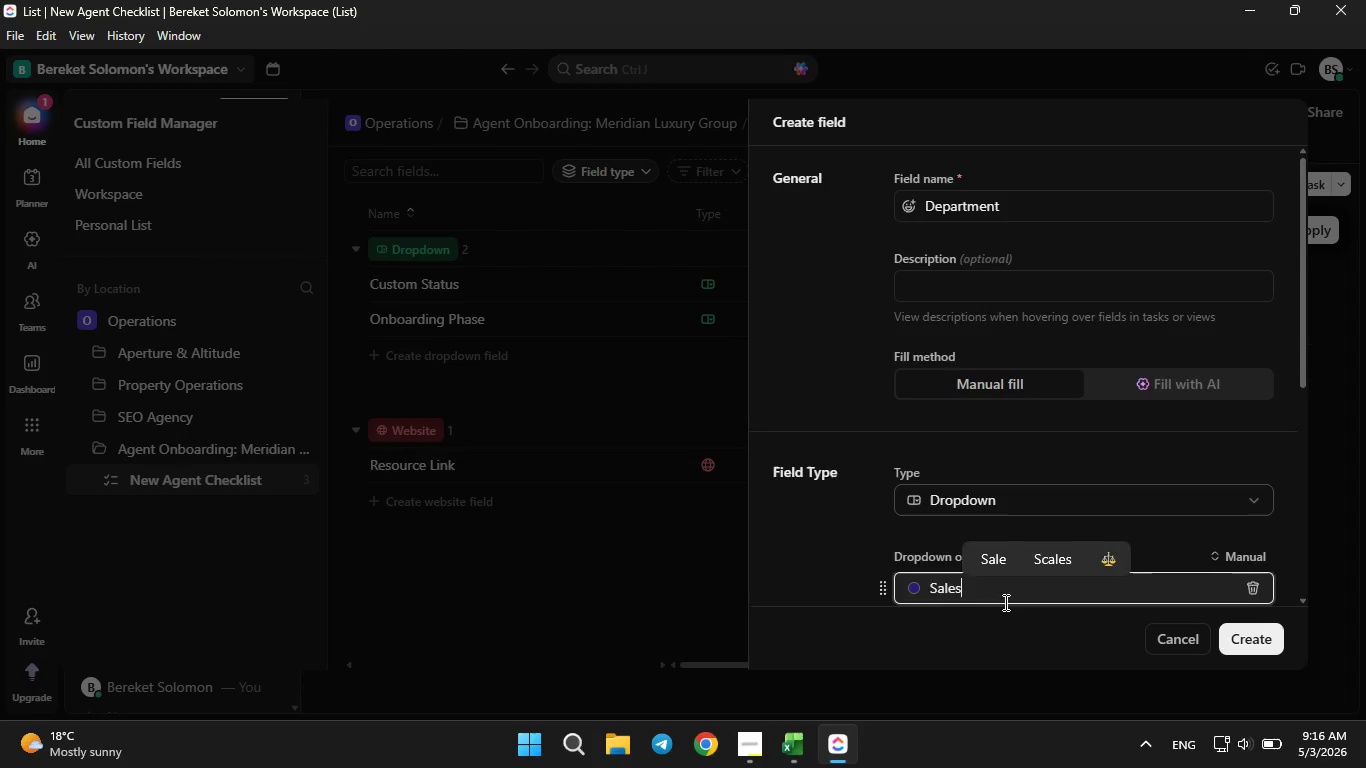 
key(Enter)
 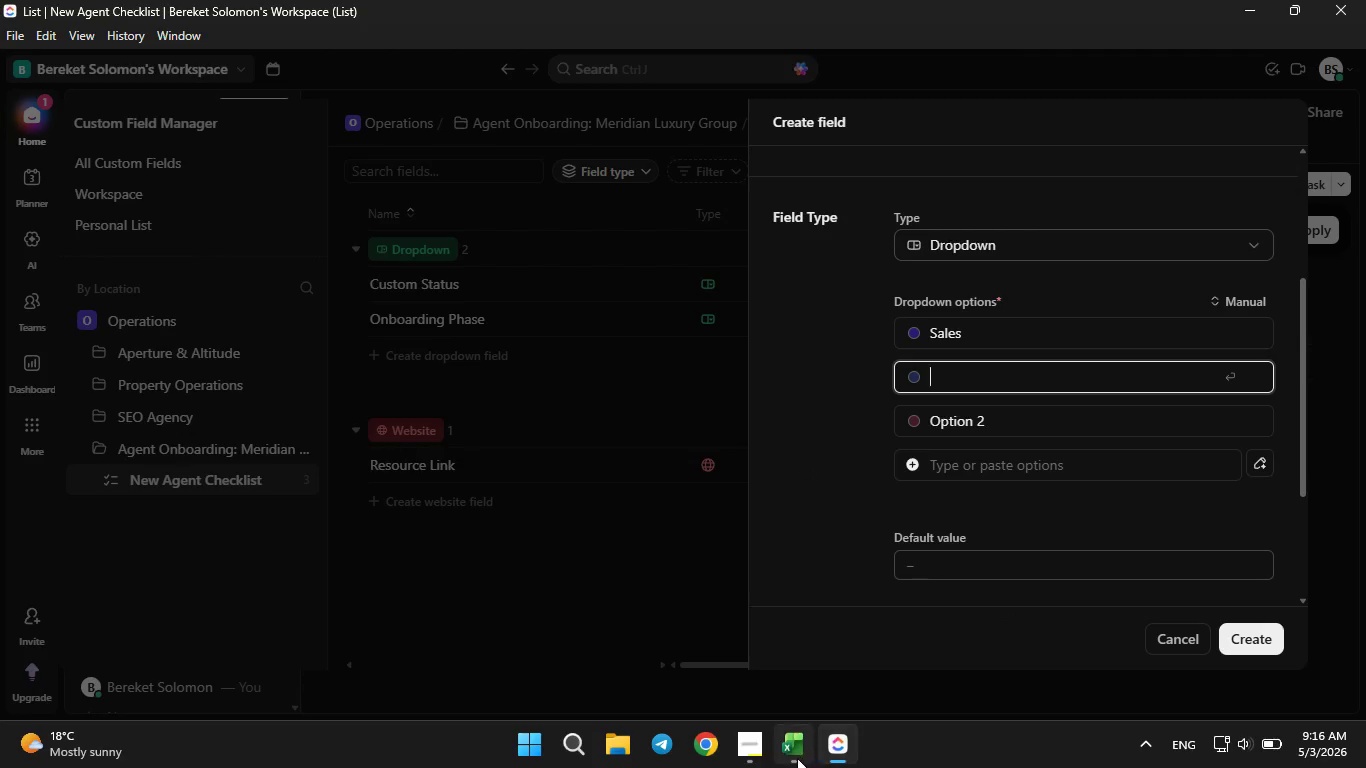 
left_click([796, 758])
 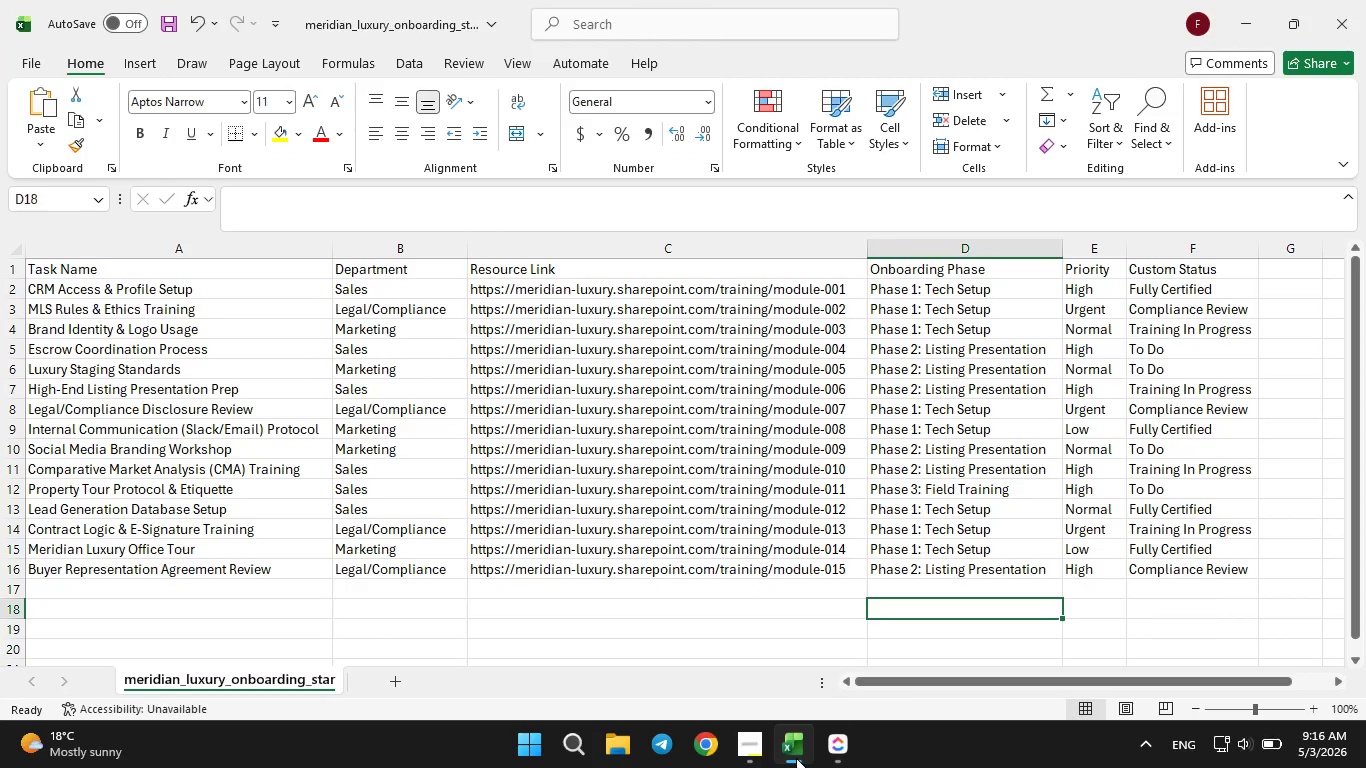 
left_click([796, 758])
 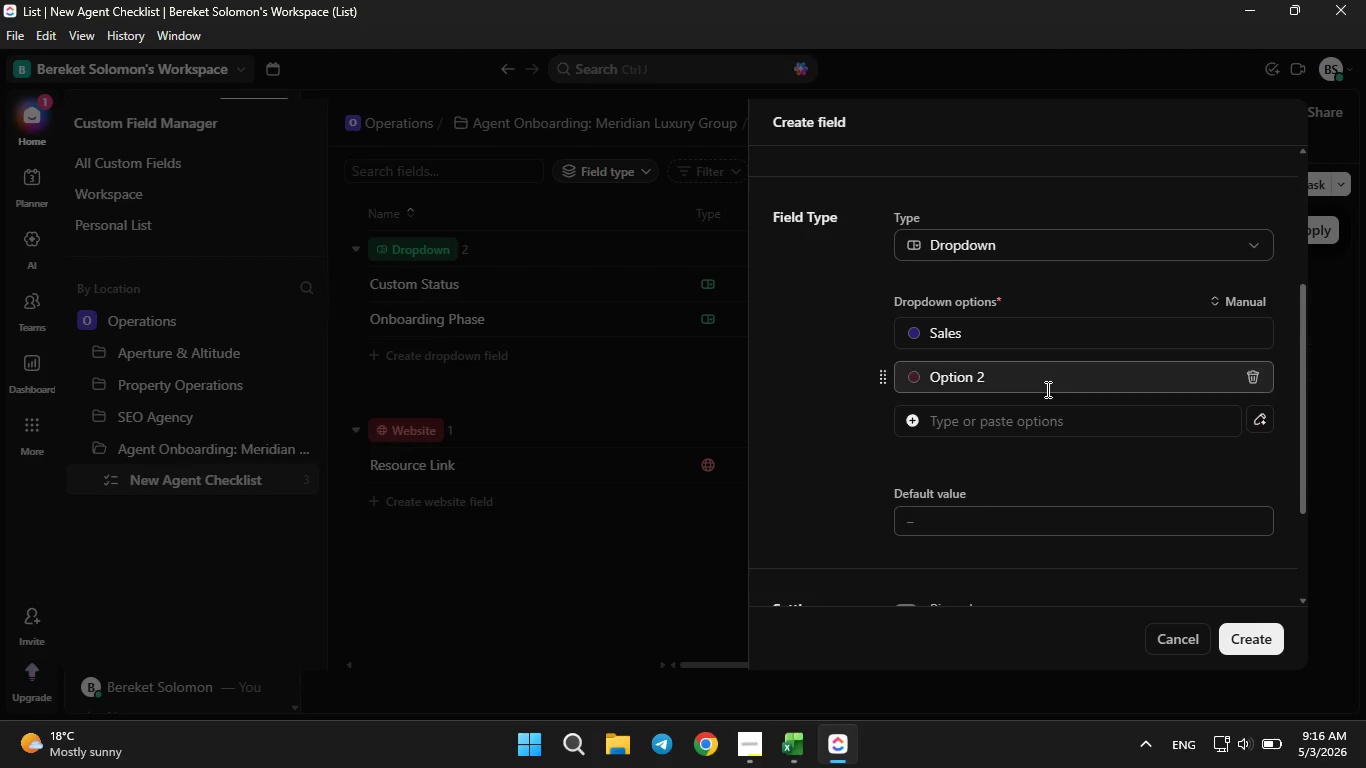 
left_click([1046, 389])
 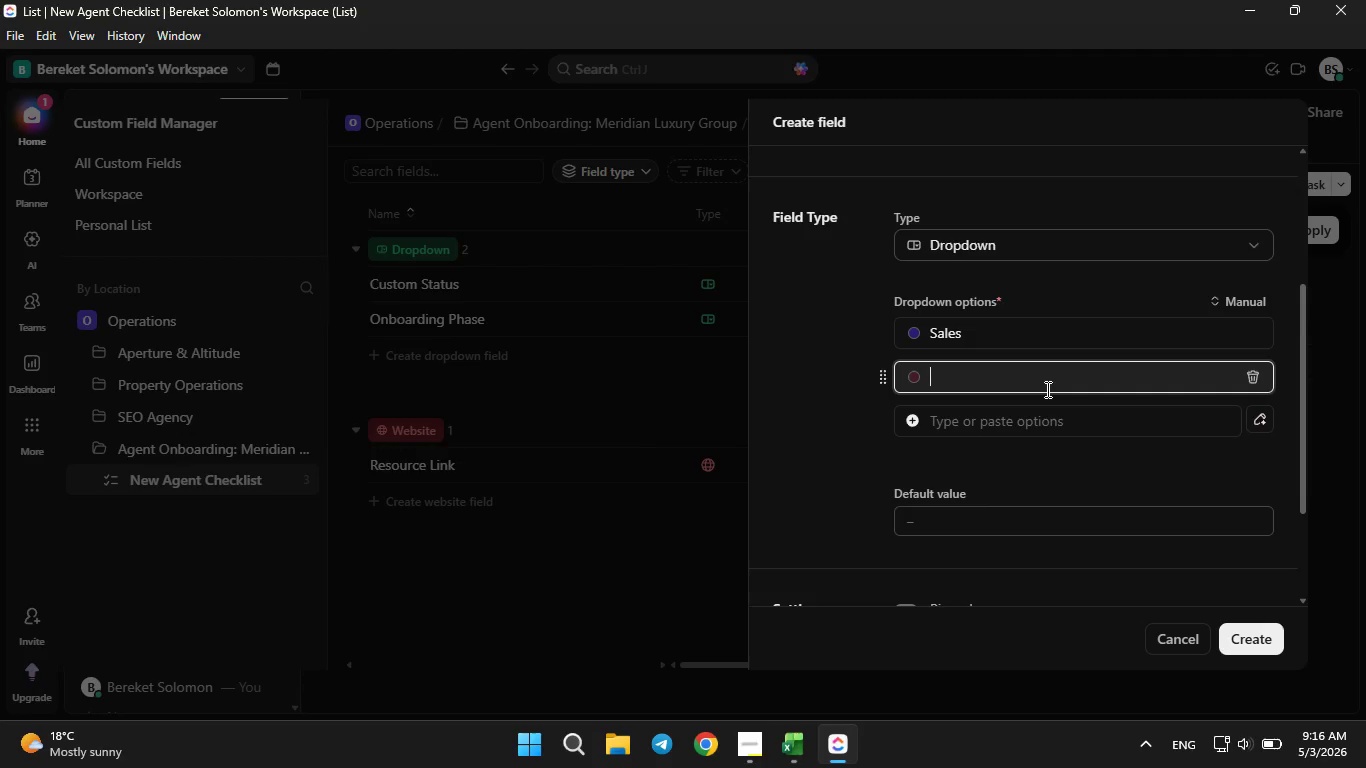 
key(Backspace)
type(Marketing)
 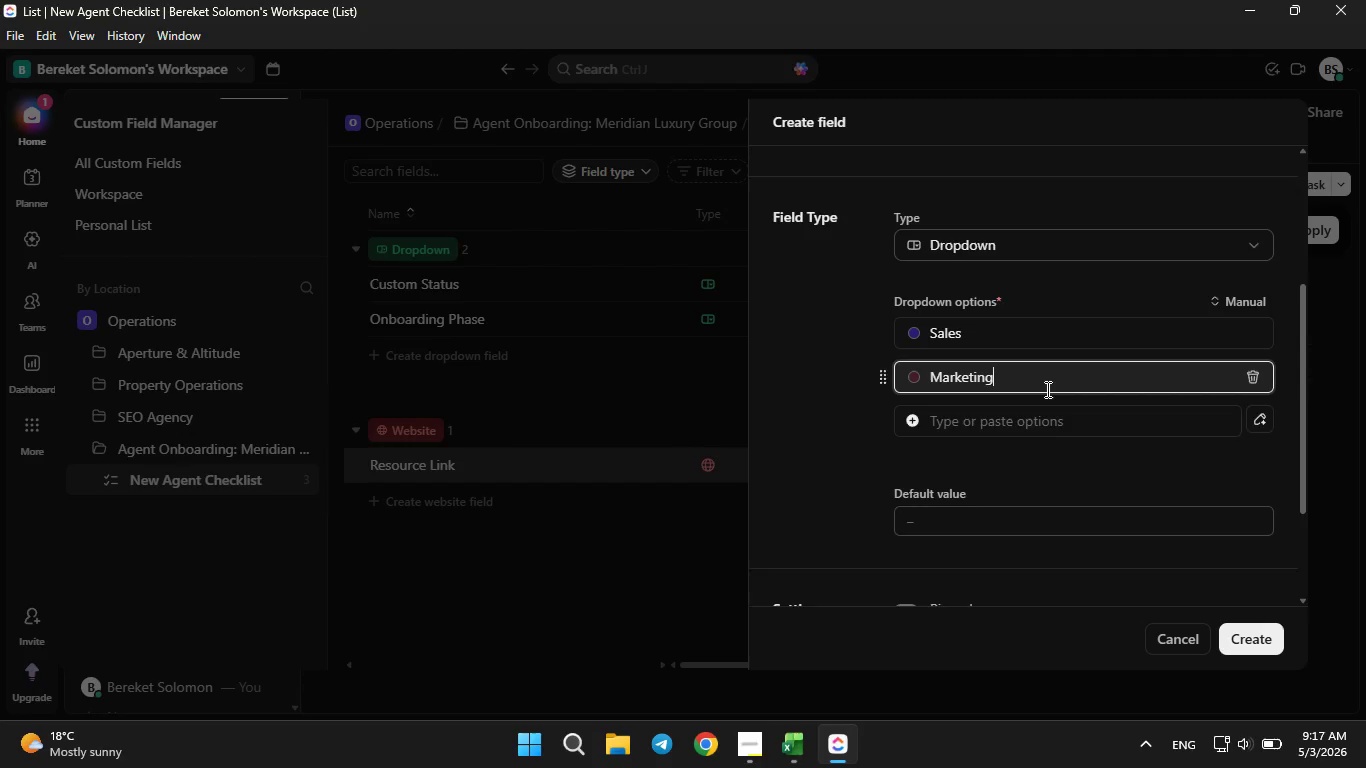 
key(Enter)
 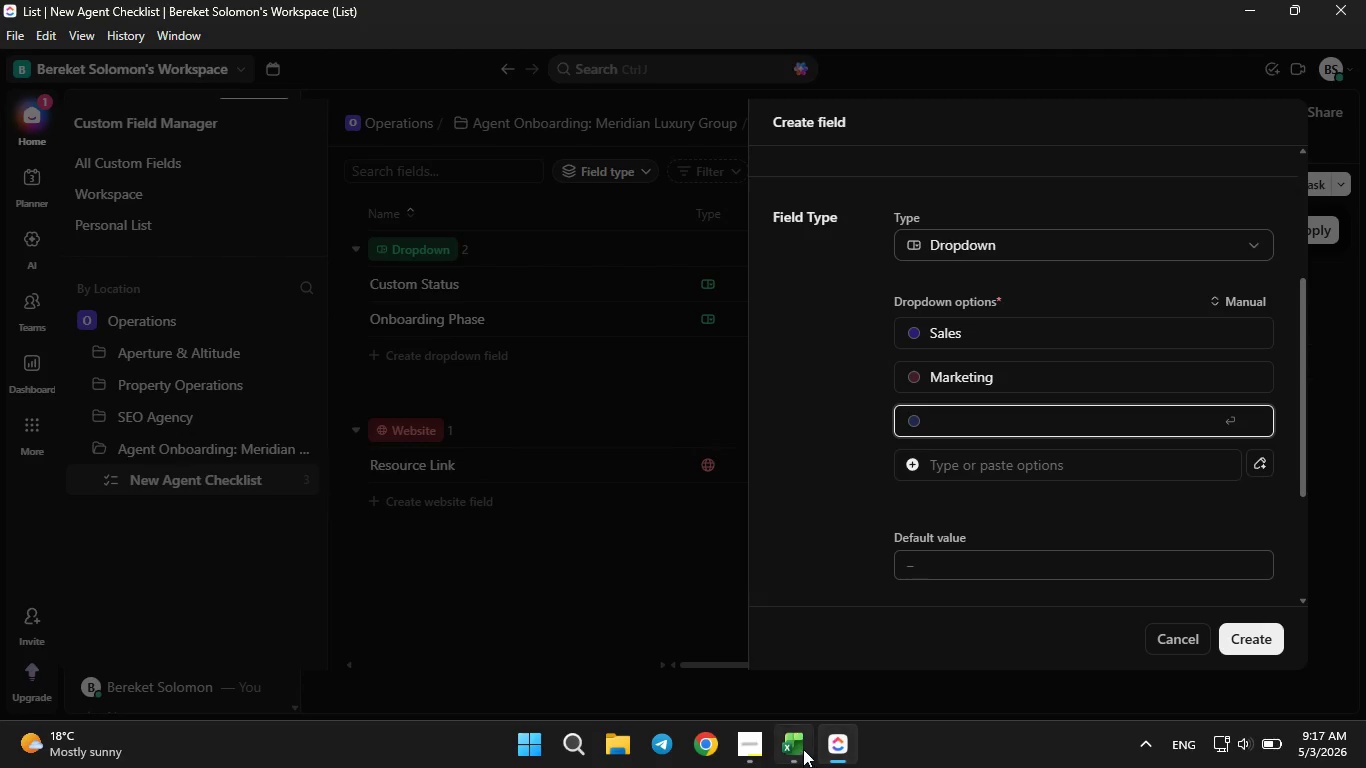 
left_click([803, 749])
 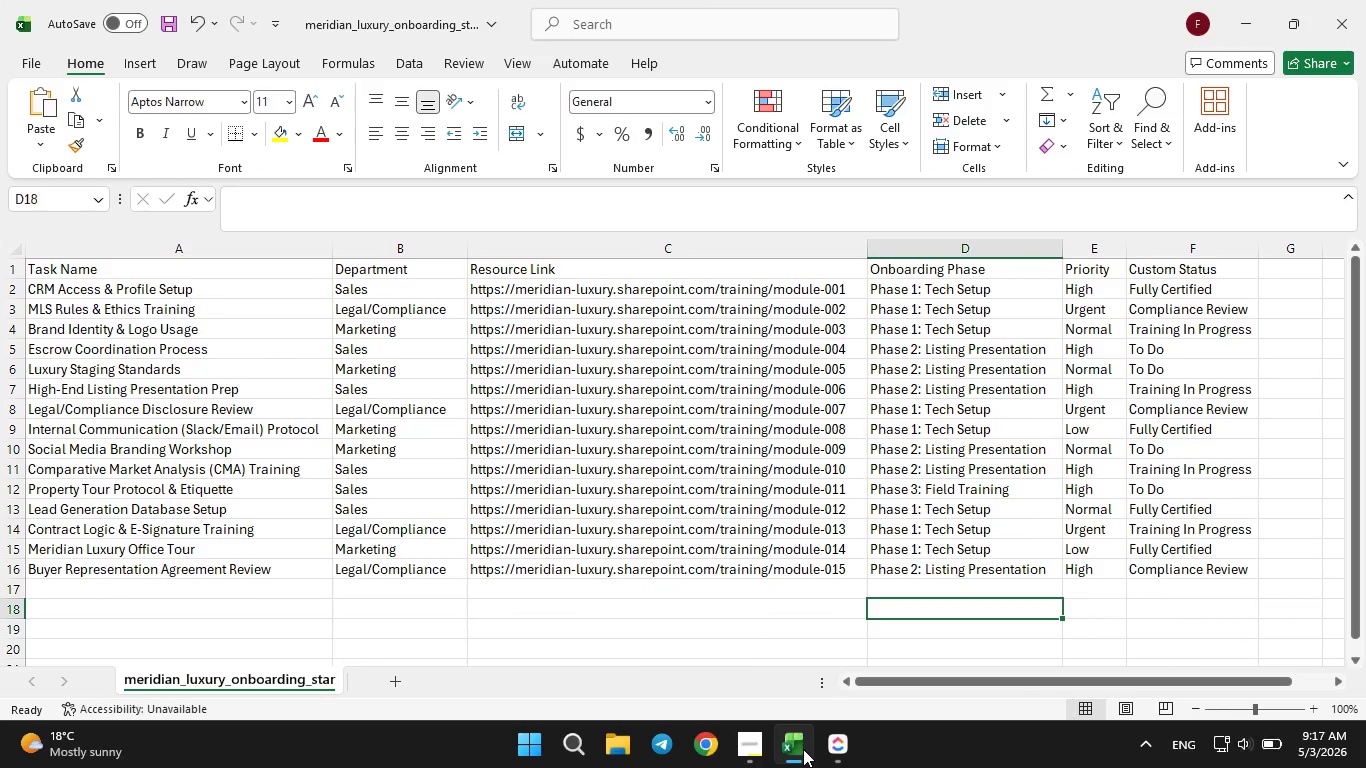 
wait(5.64)
 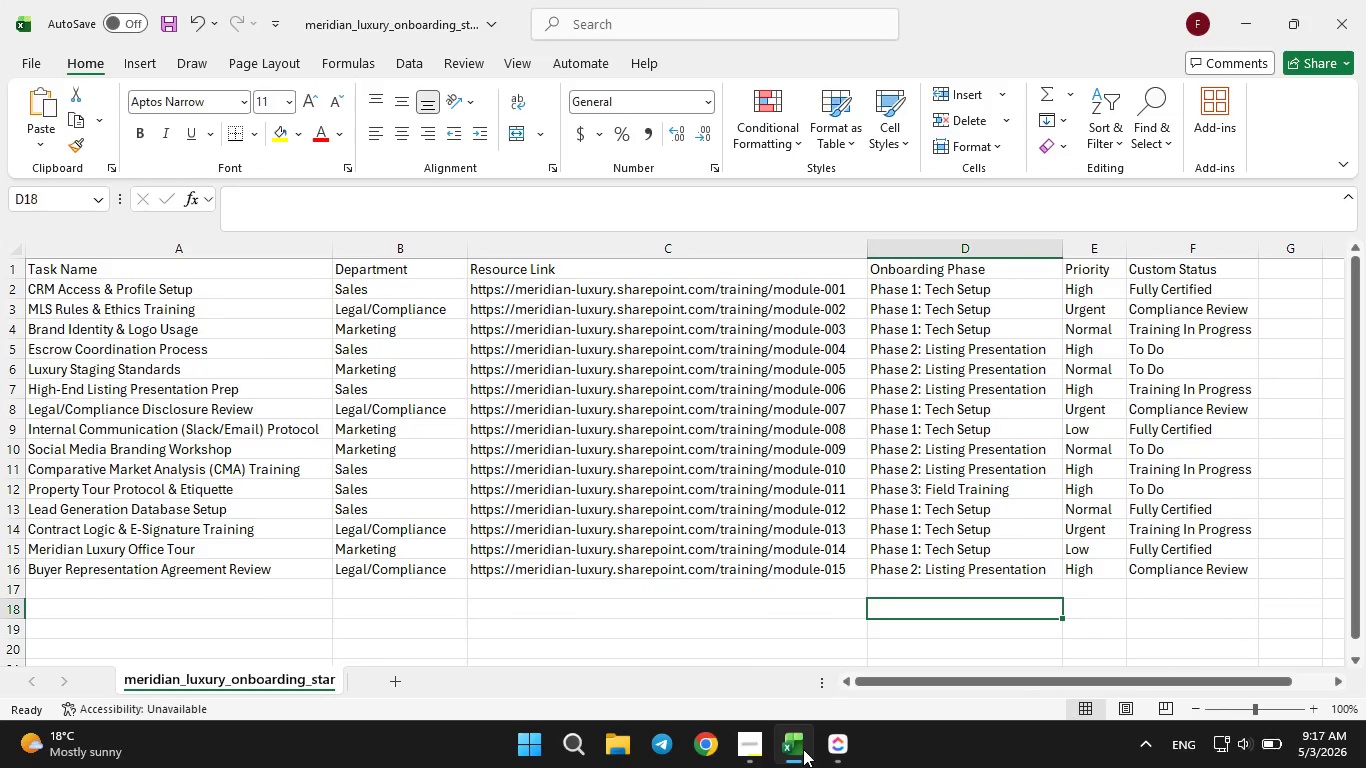 
left_click([803, 749])
 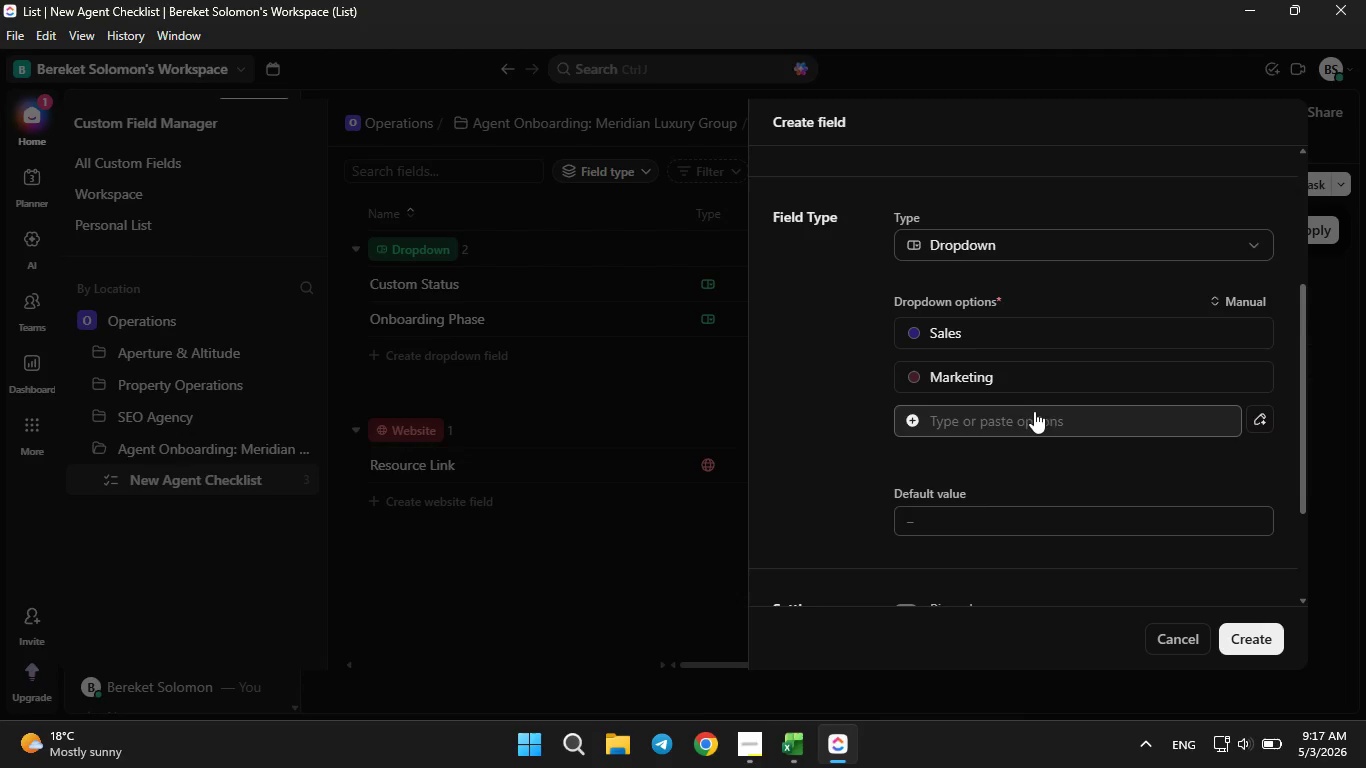 
left_click([1033, 416])
 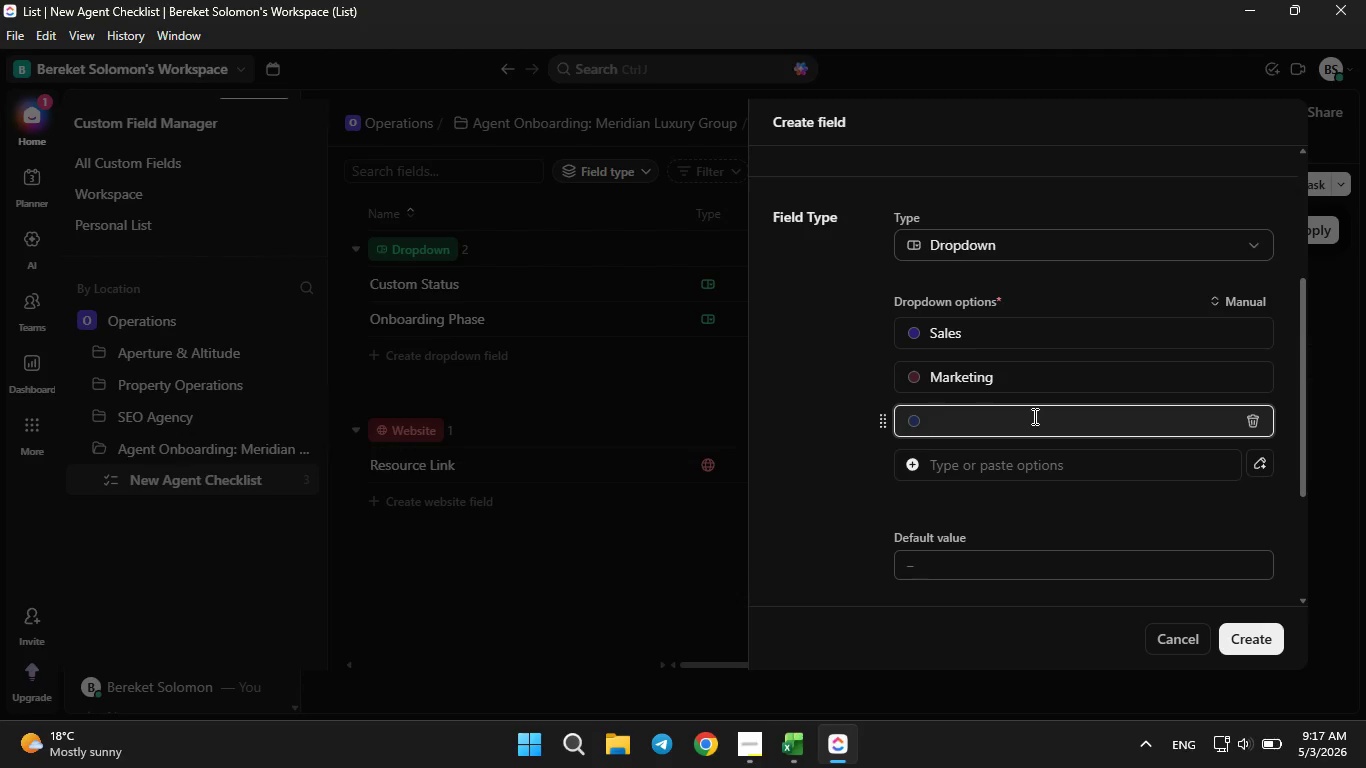 
type(Legal/Compliance)
 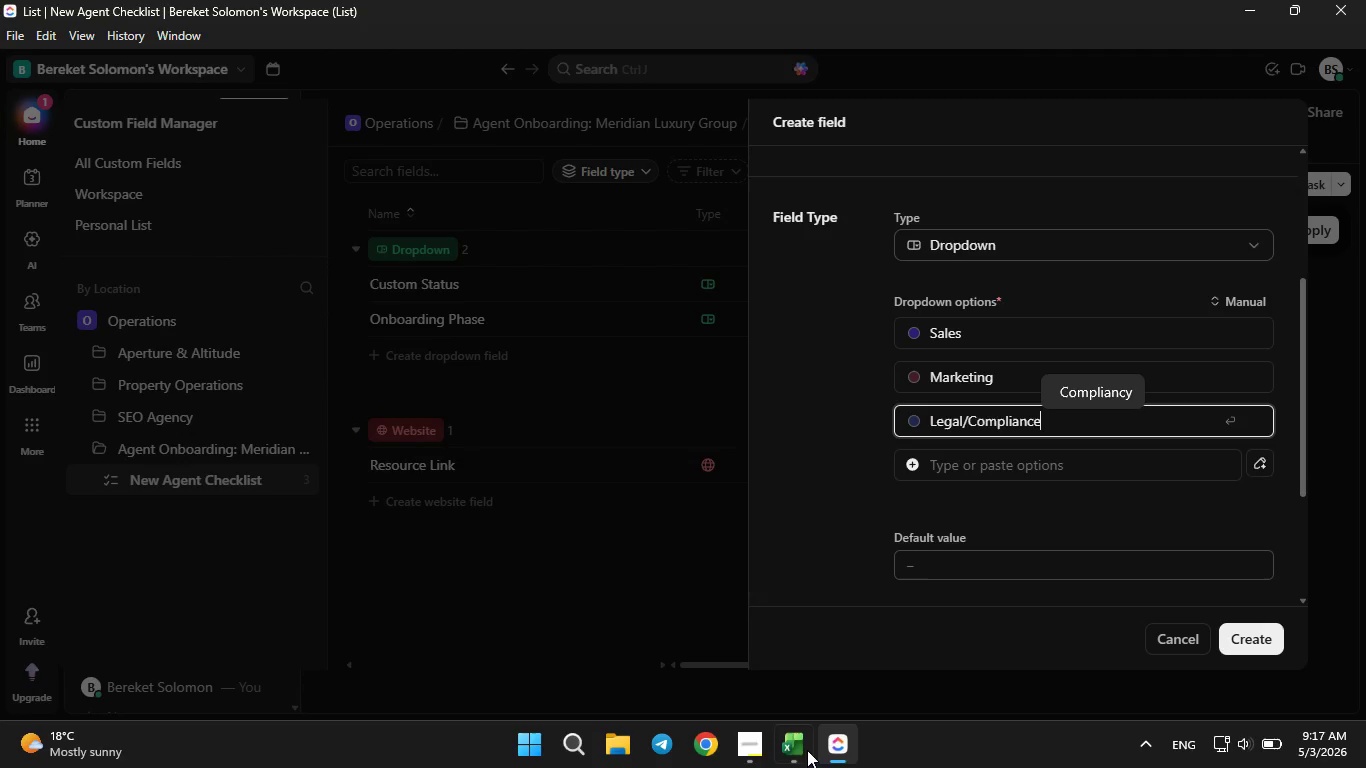 
left_click([790, 754])
 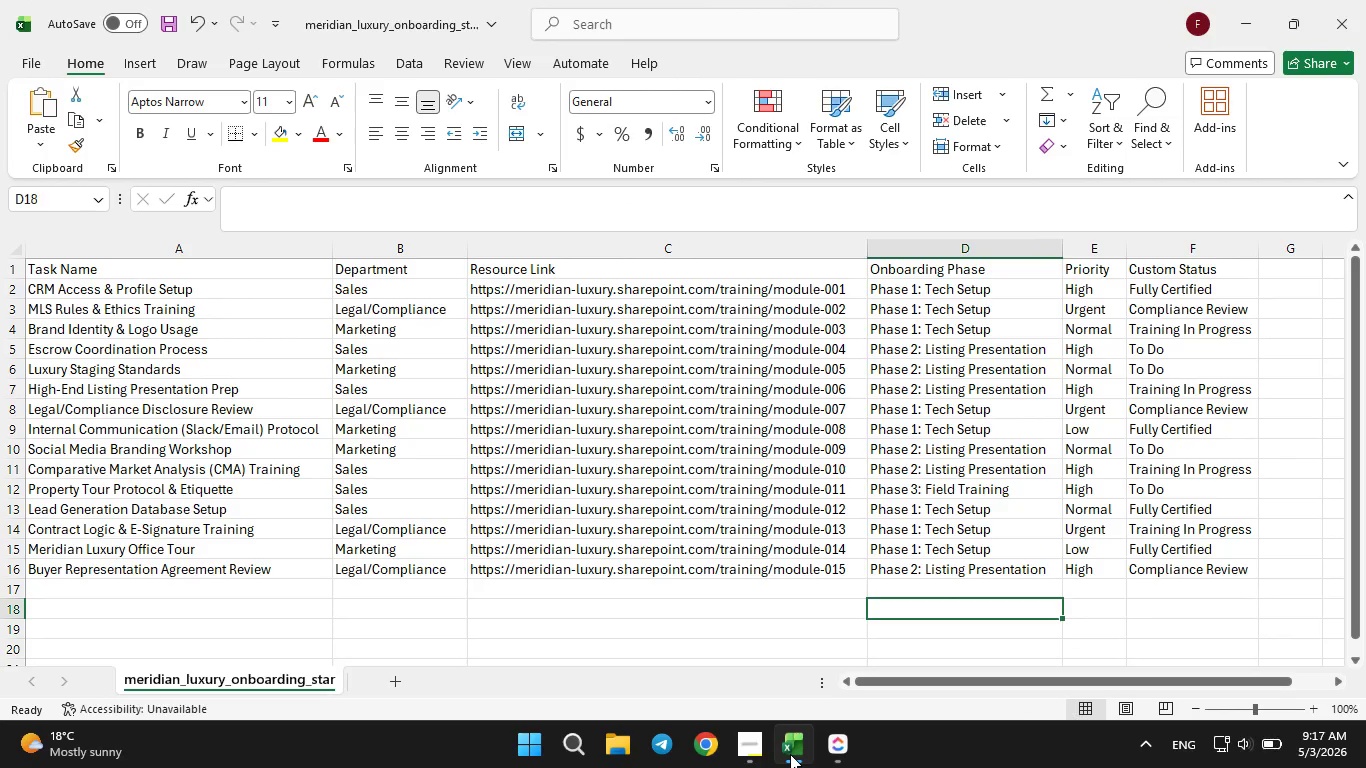 
wait(5.05)
 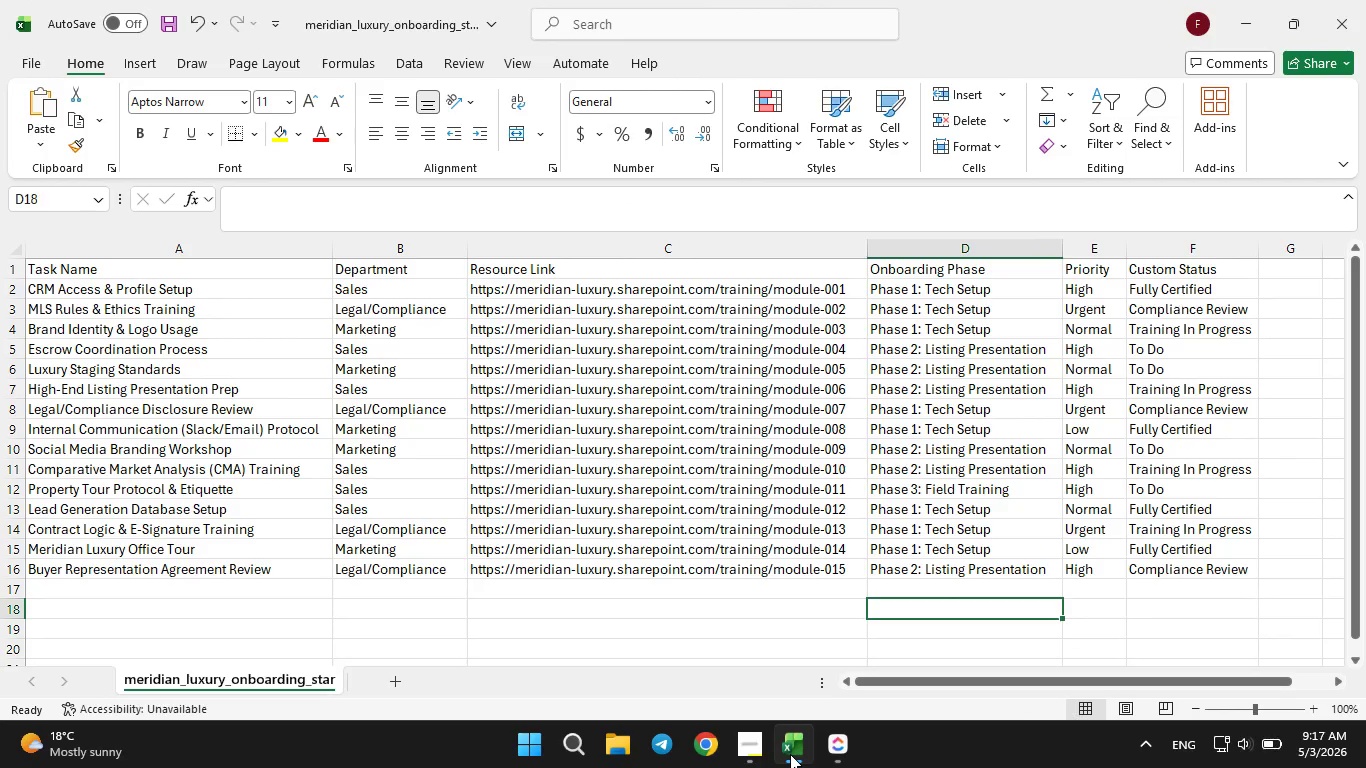 
left_click([790, 754])
 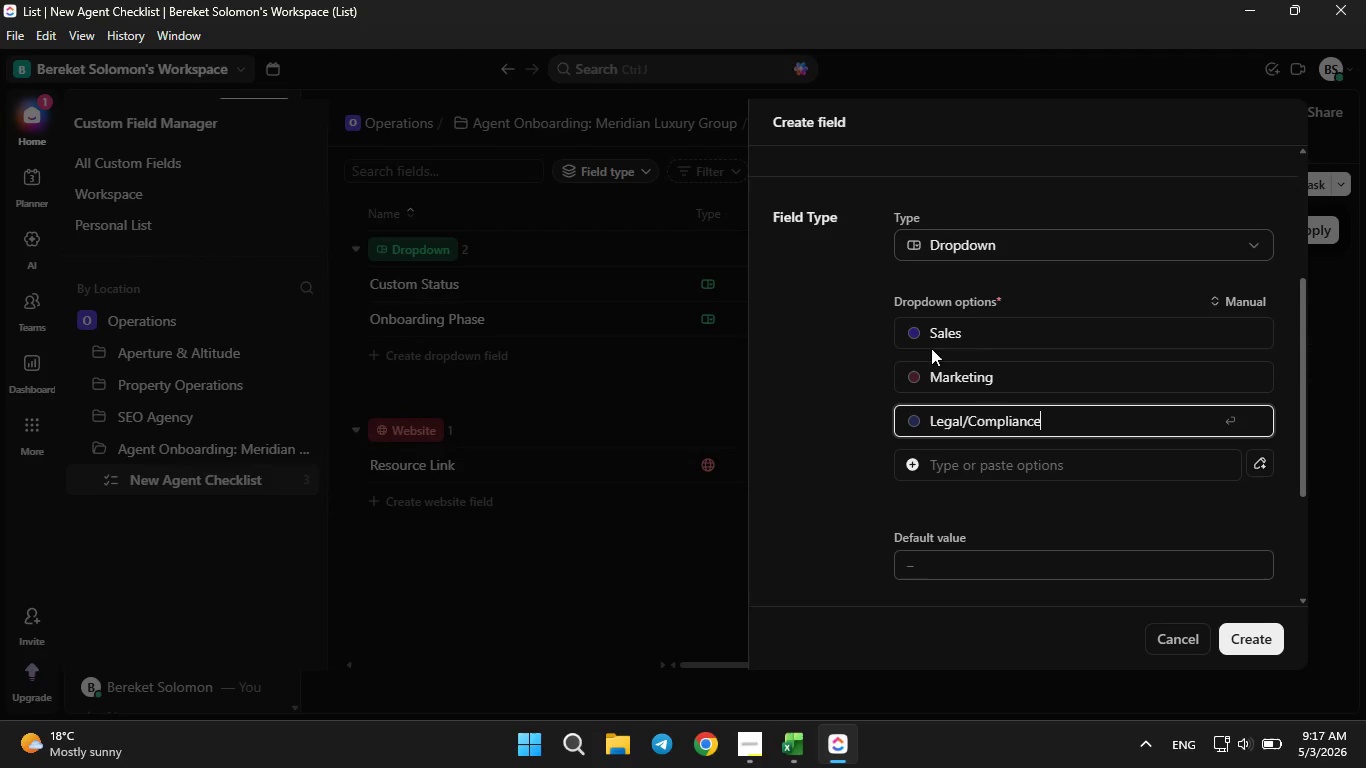 
left_click([919, 334])
 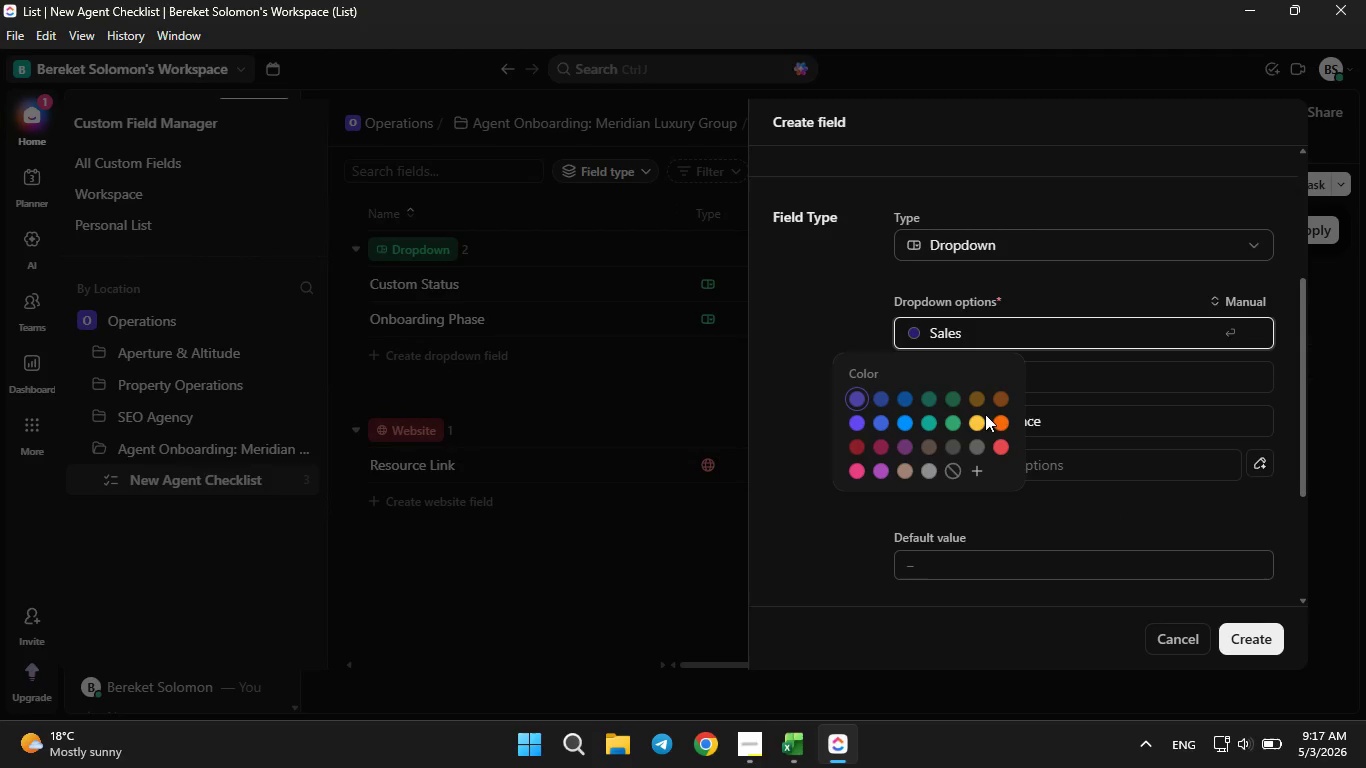 
left_click([977, 422])
 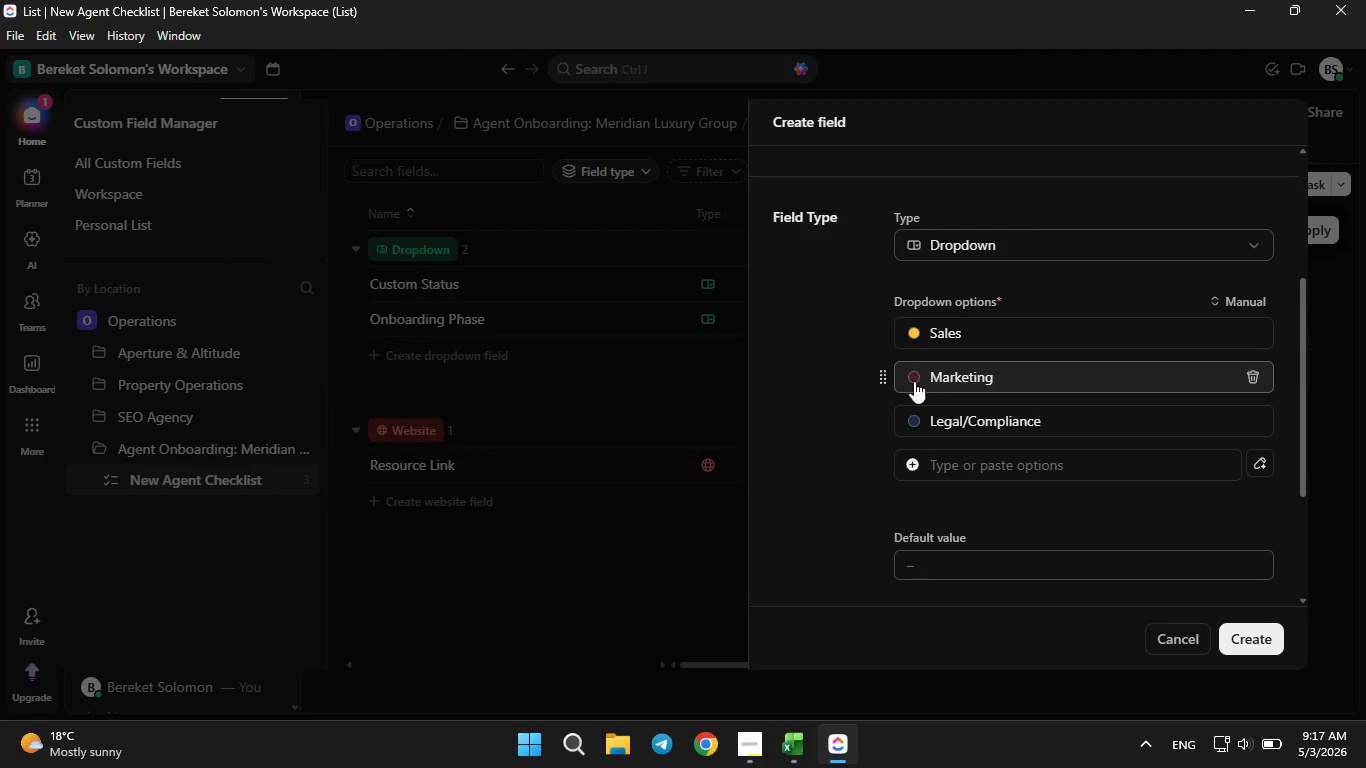 
left_click([913, 381])
 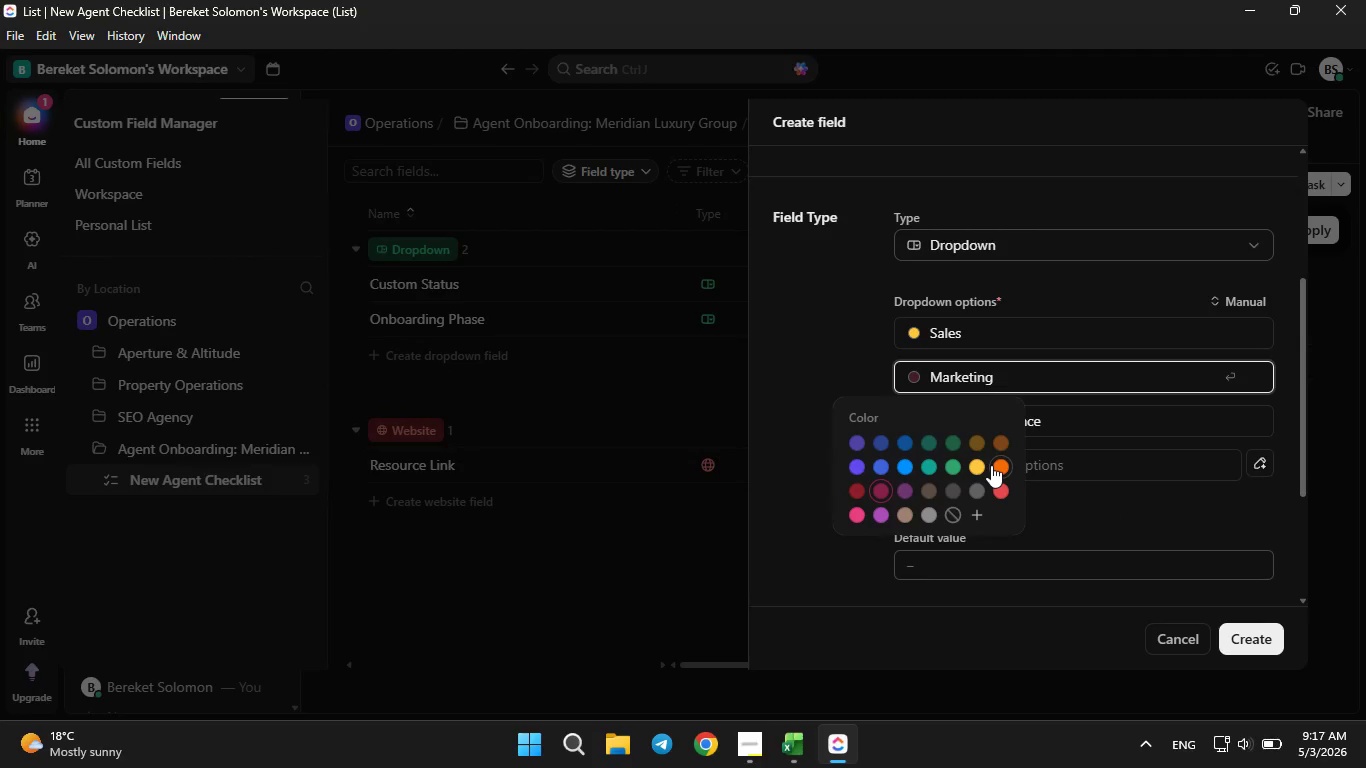 
left_click([991, 465])
 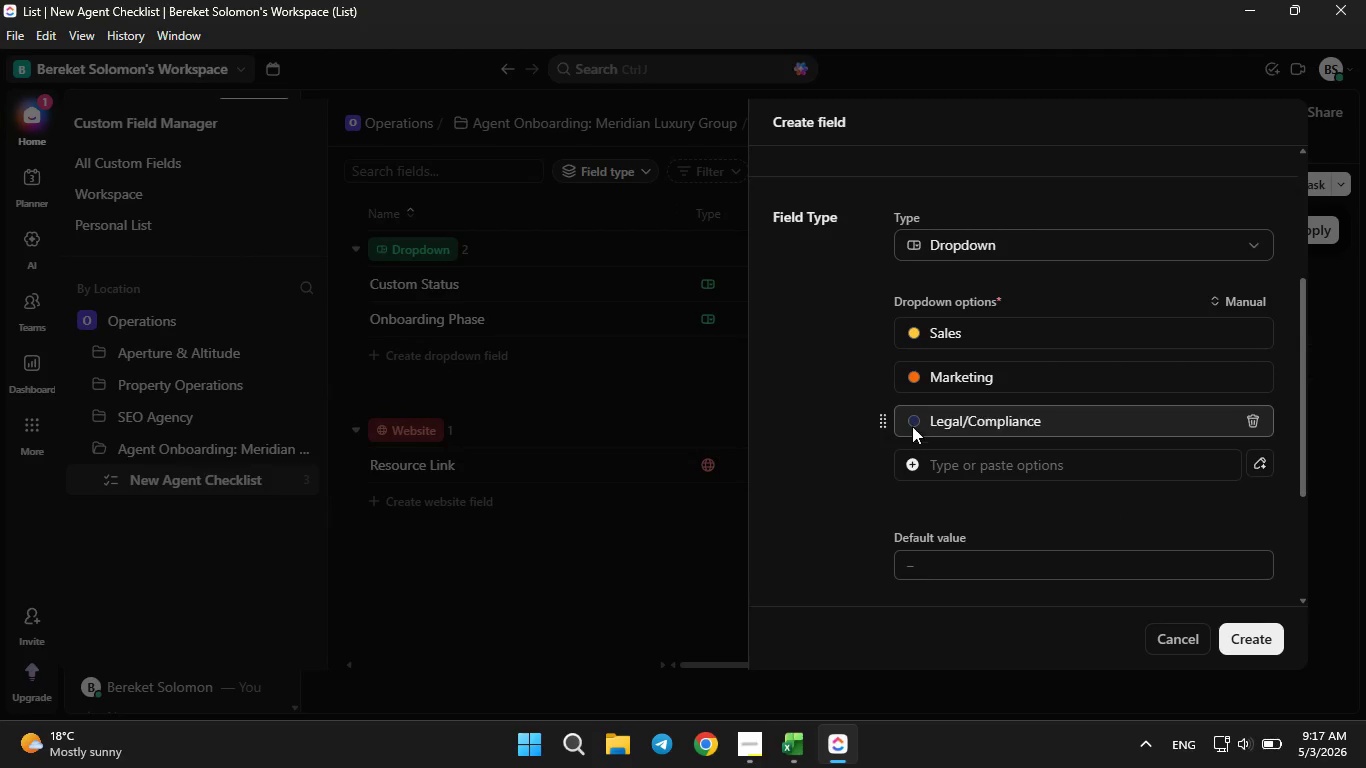 
left_click([911, 425])
 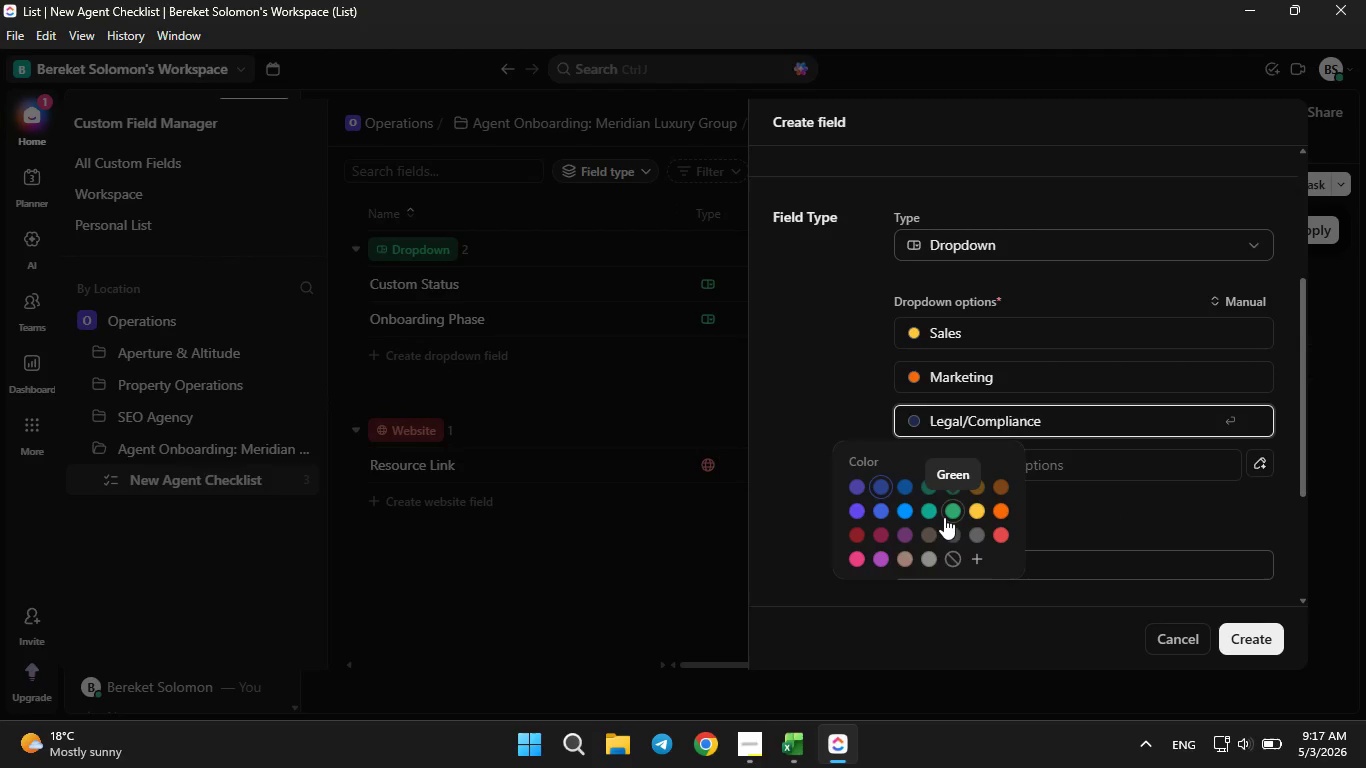 
left_click([949, 514])
 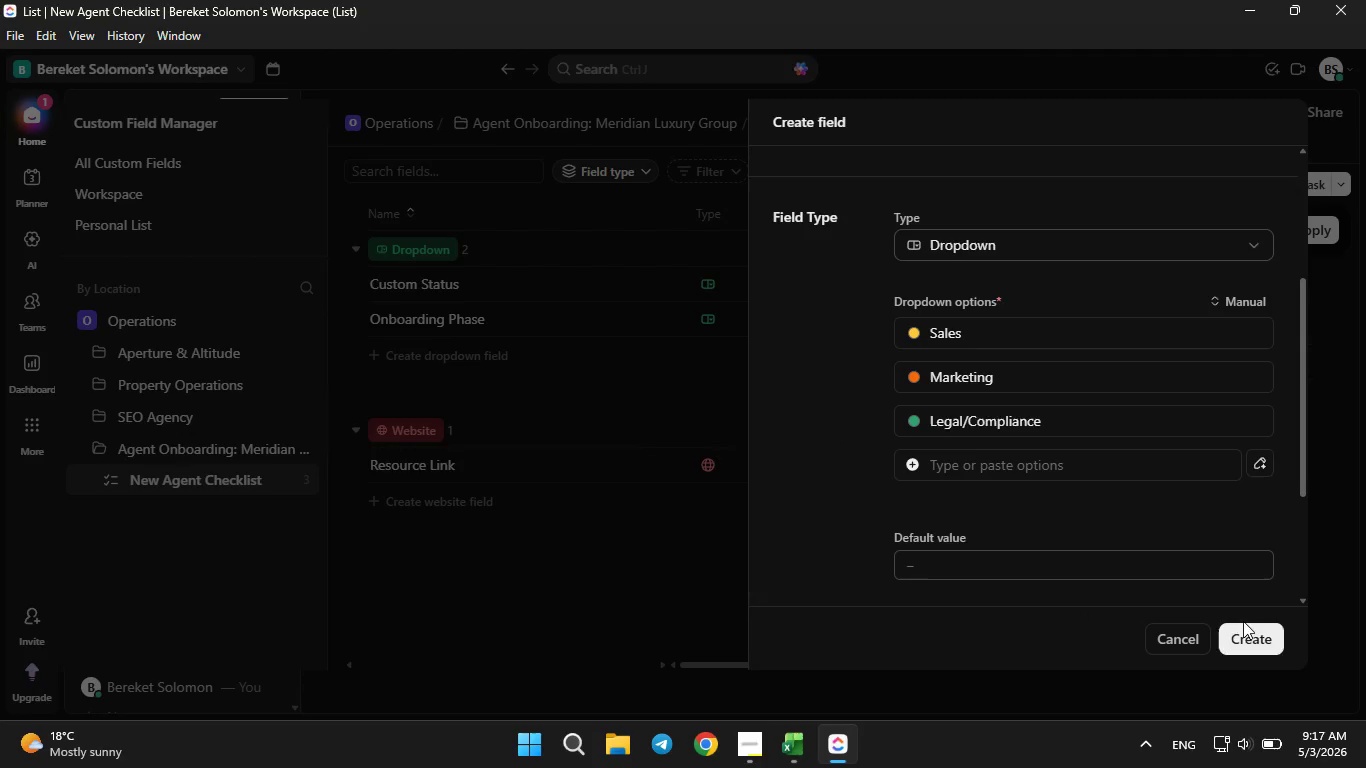 
left_click([1244, 633])
 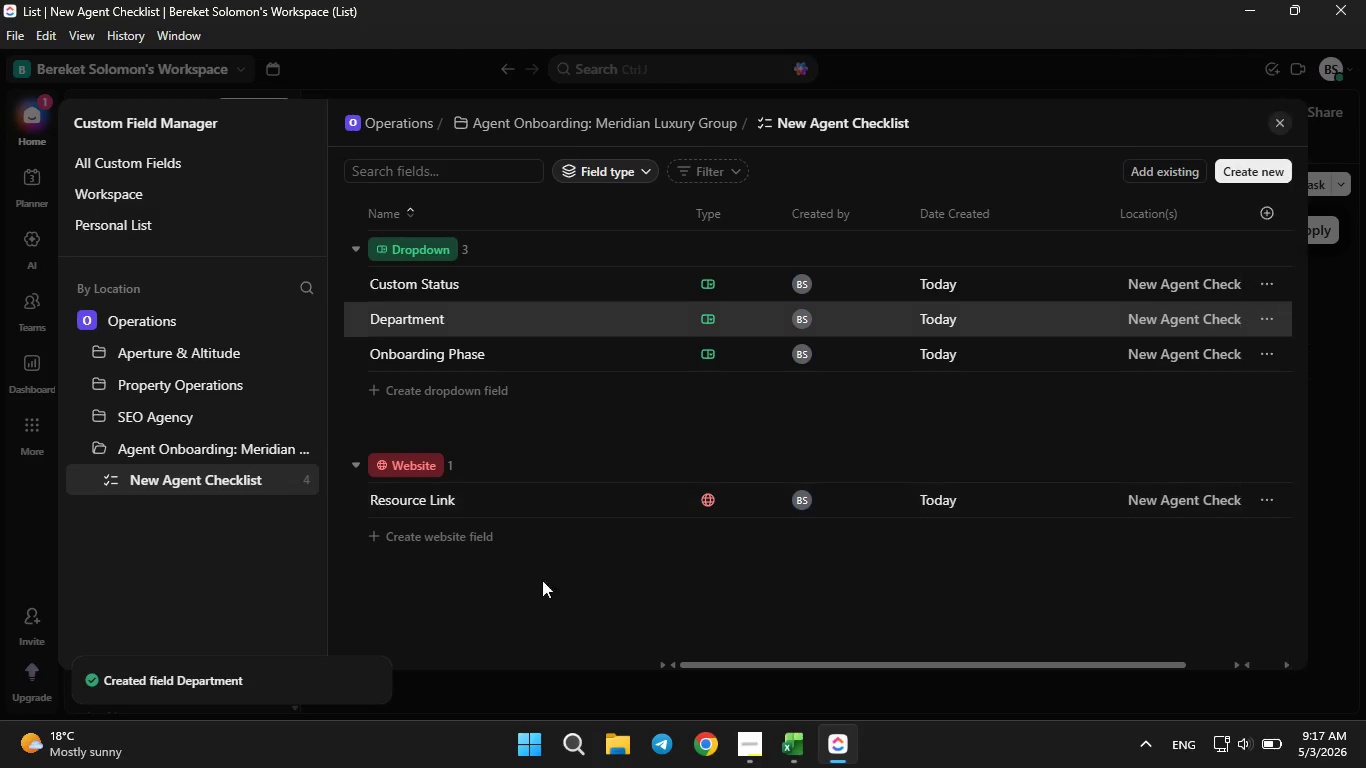 
left_click([670, 585])
 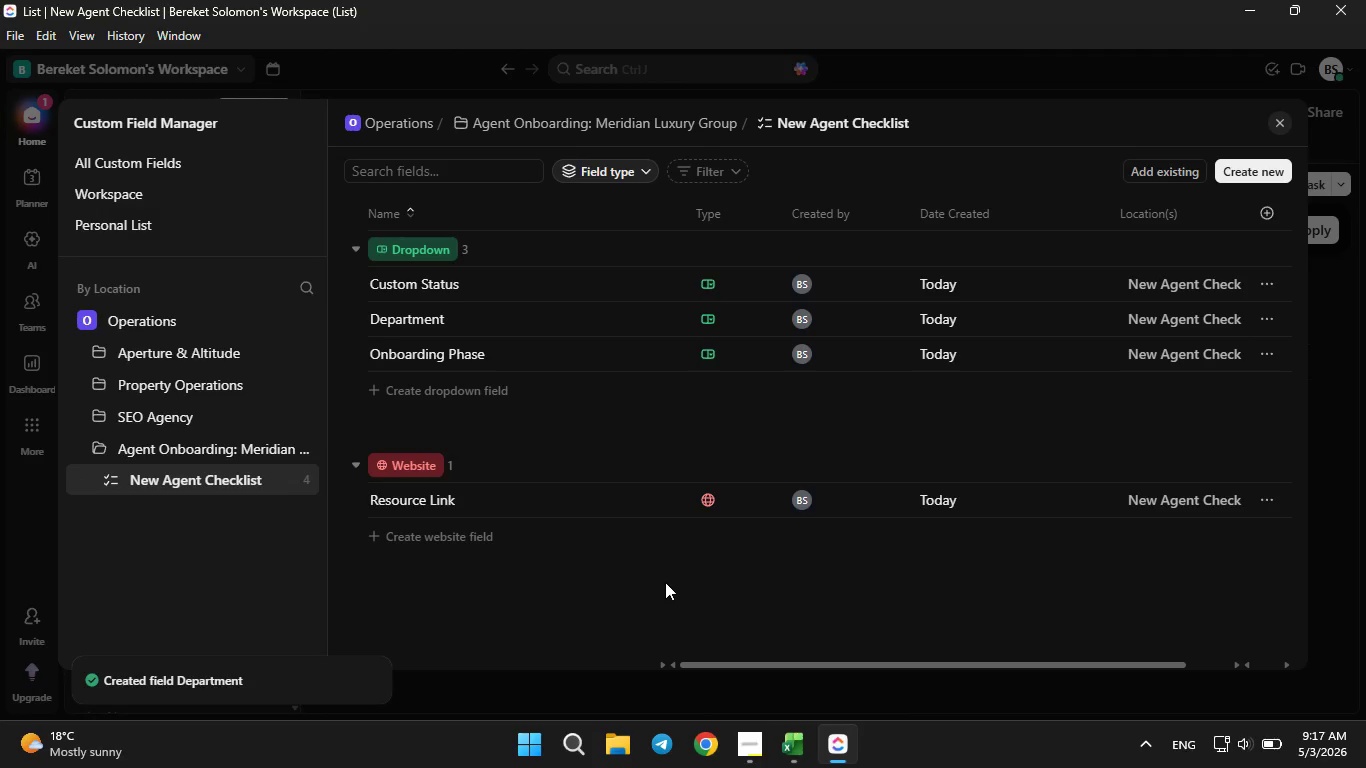 
scroll: coordinate [662, 573], scroll_direction: none, amount: 0.0
 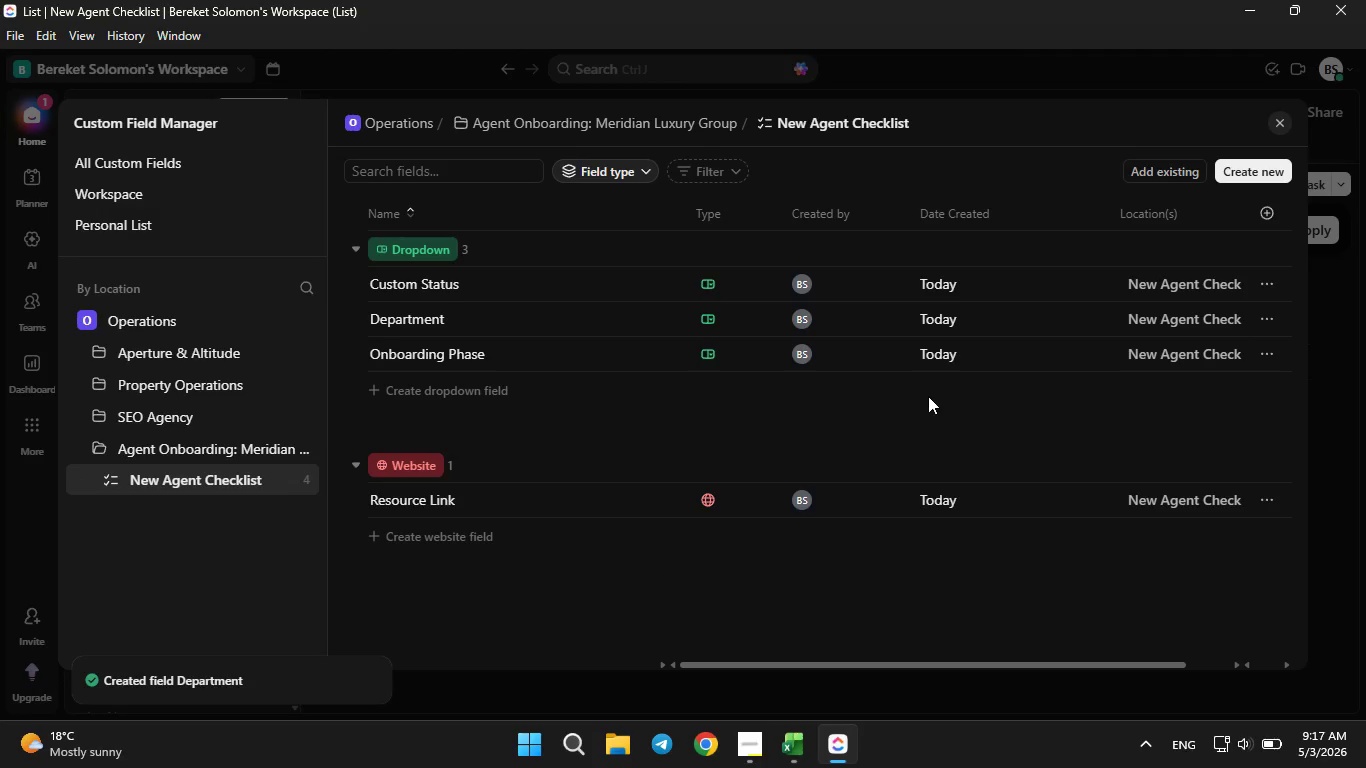 
scroll: coordinate [929, 400], scroll_direction: down, amount: 1.0
 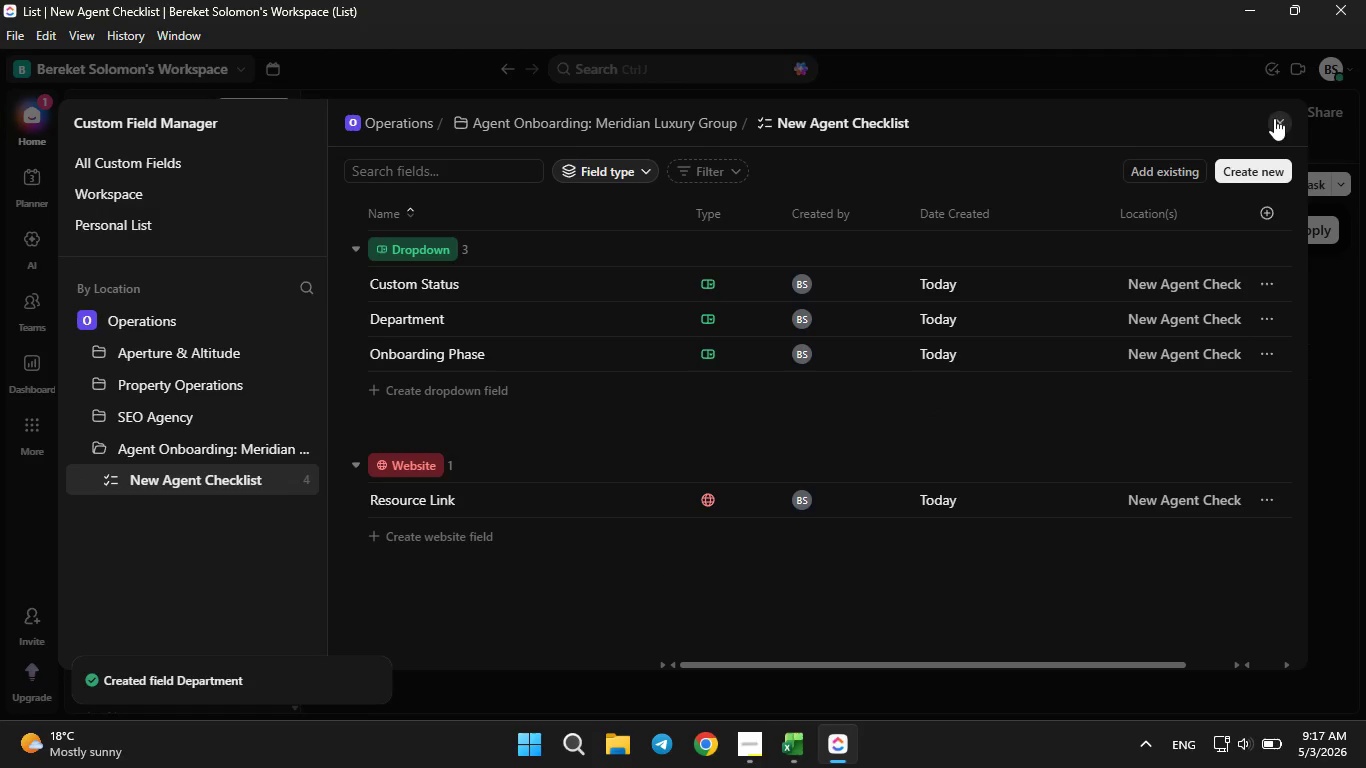 
left_click([1275, 118])
 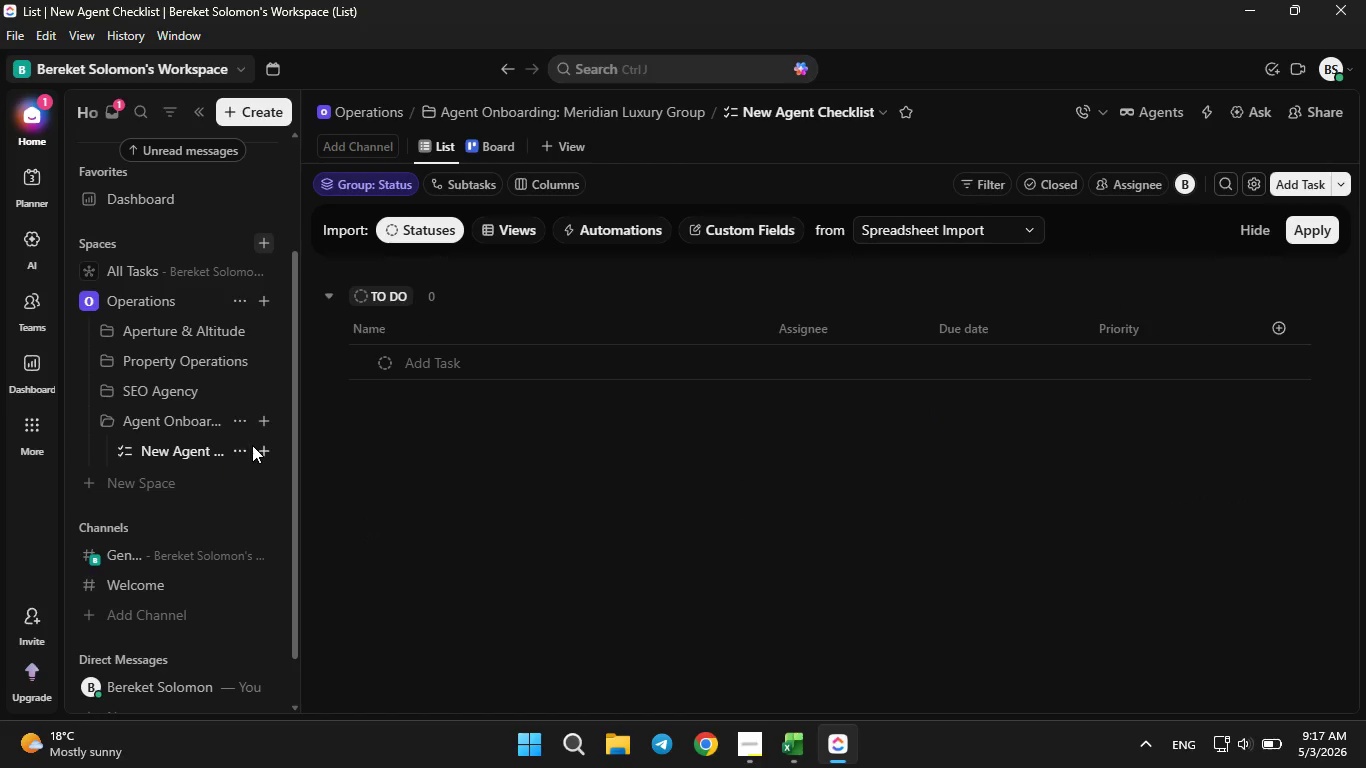 
left_click([245, 448])
 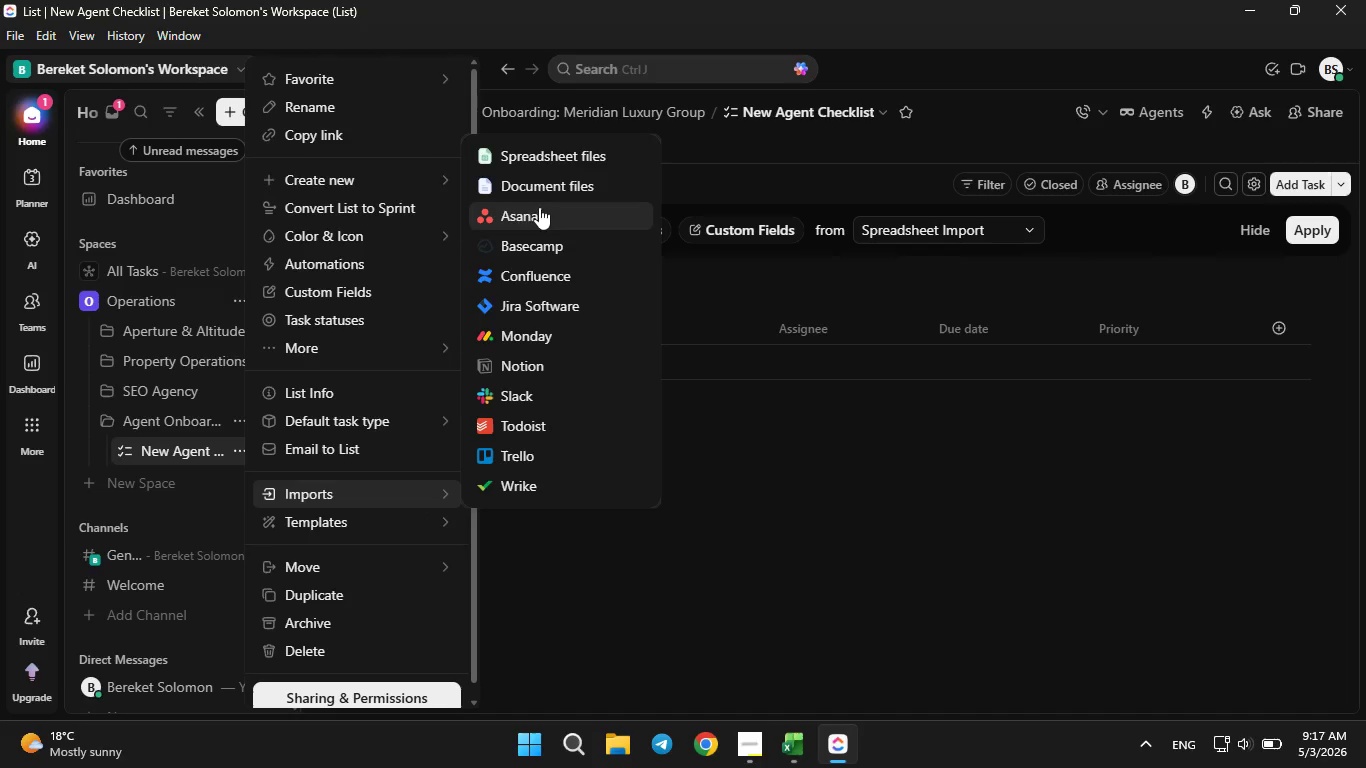 
left_click([535, 162])
 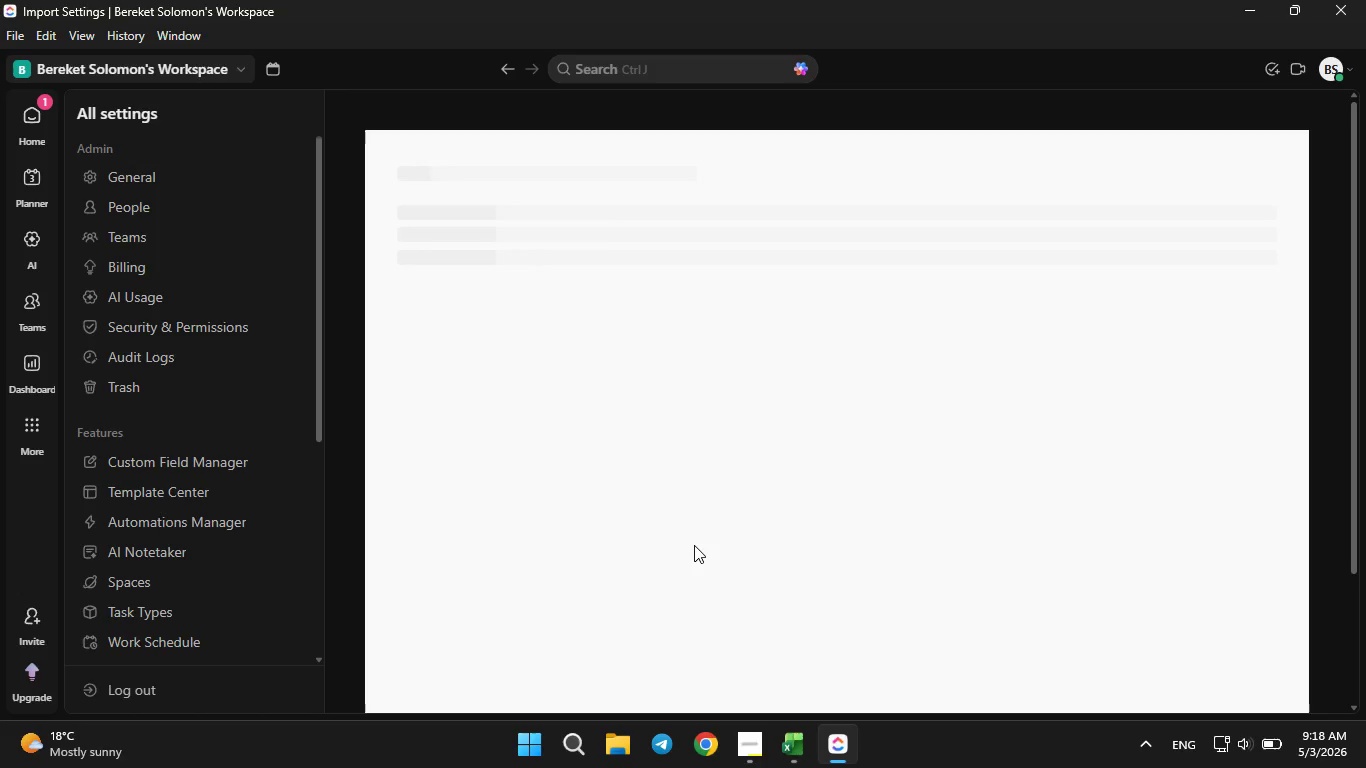 
wait(14.89)
 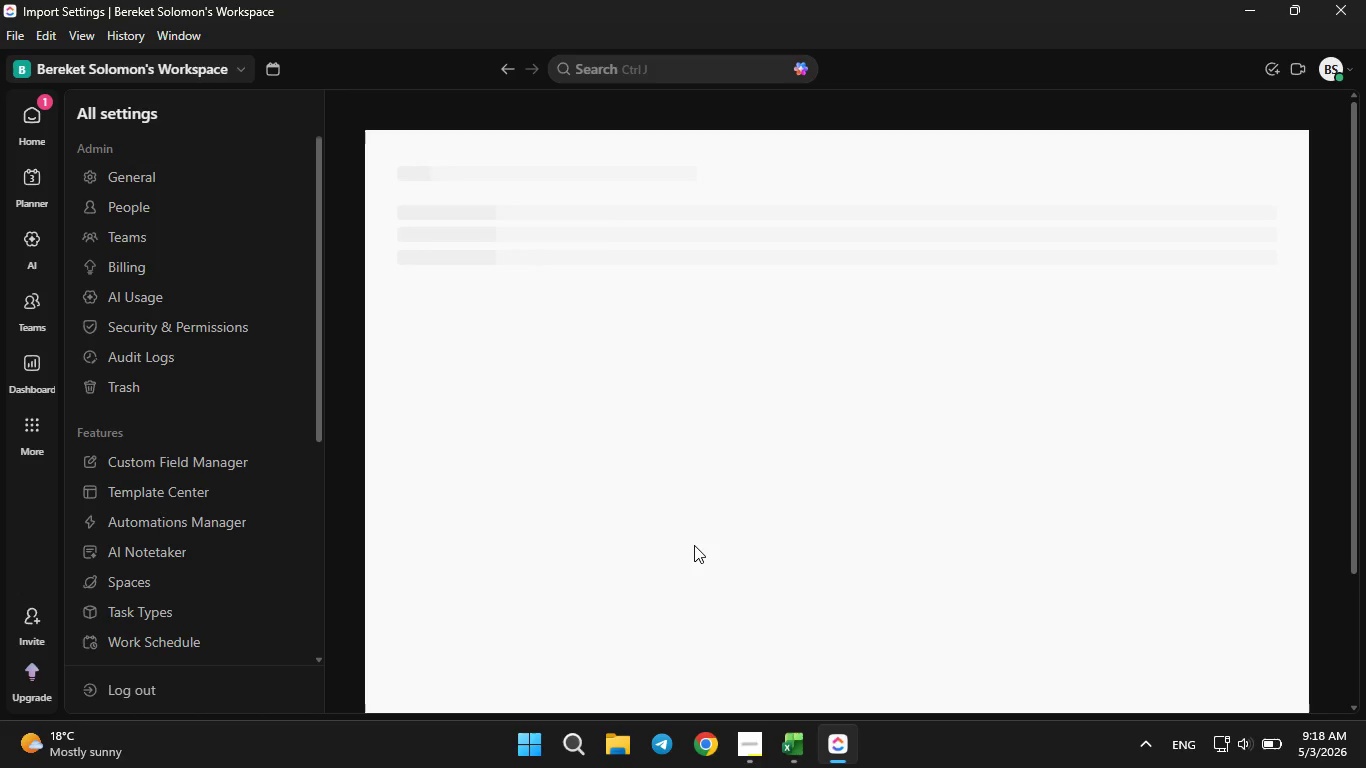 
left_click([845, 436])
 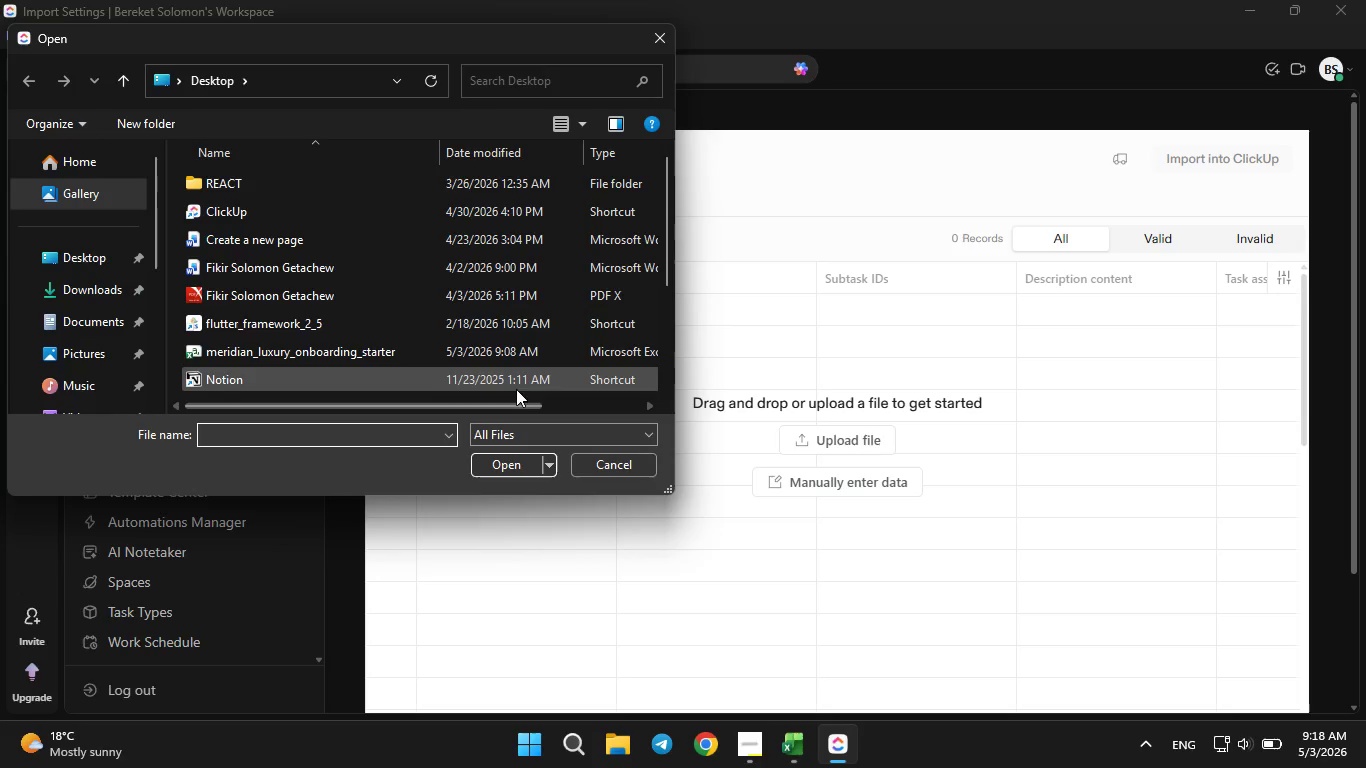 
scroll: coordinate [426, 362], scroll_direction: down, amount: 3.0
 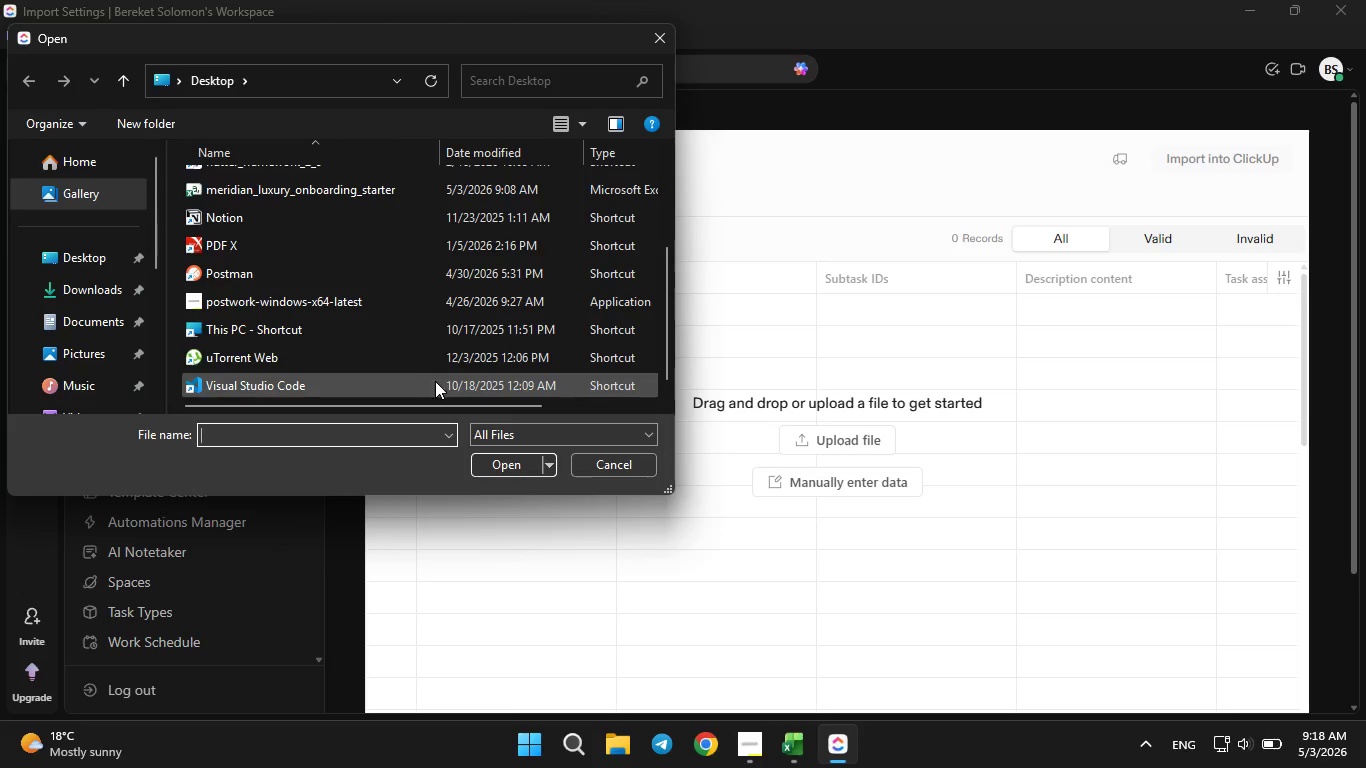 
scroll: coordinate [389, 377], scroll_direction: up, amount: 1.0
 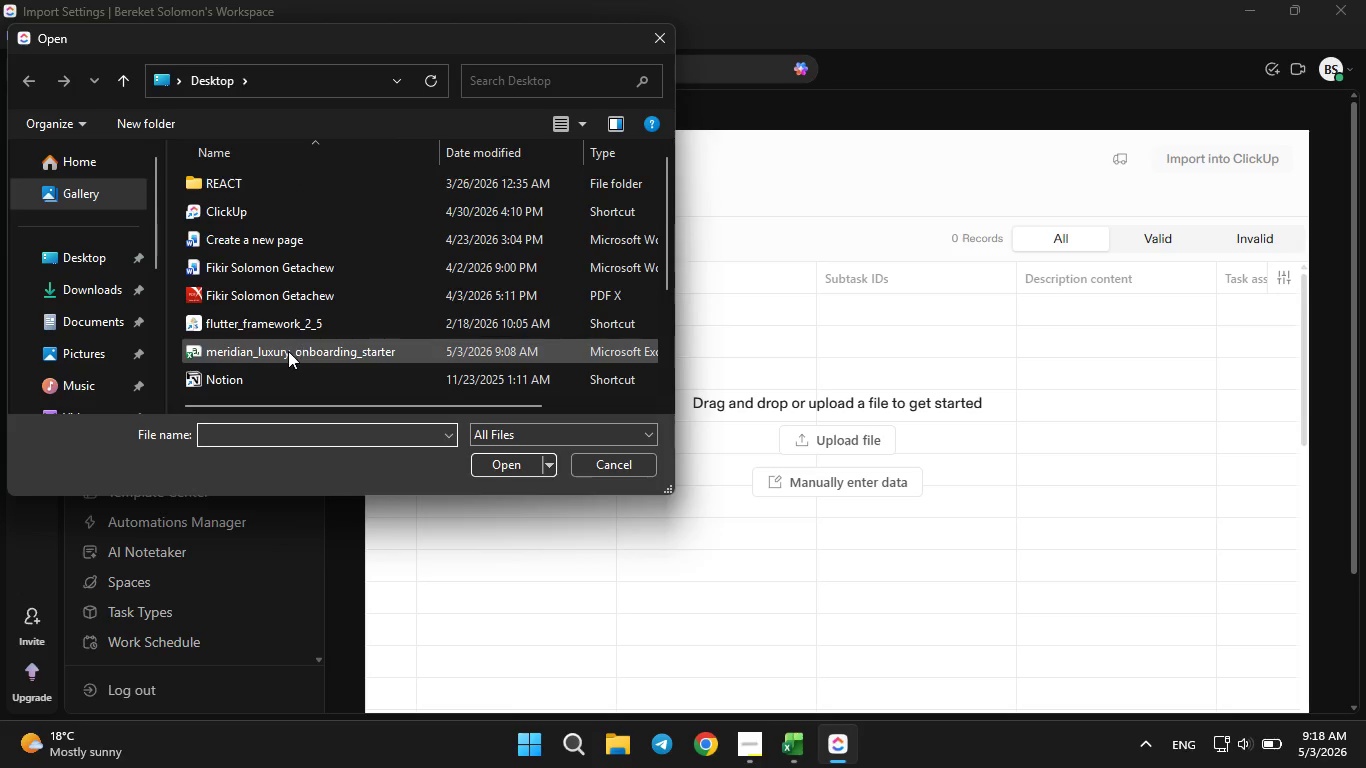 
left_click([288, 354])
 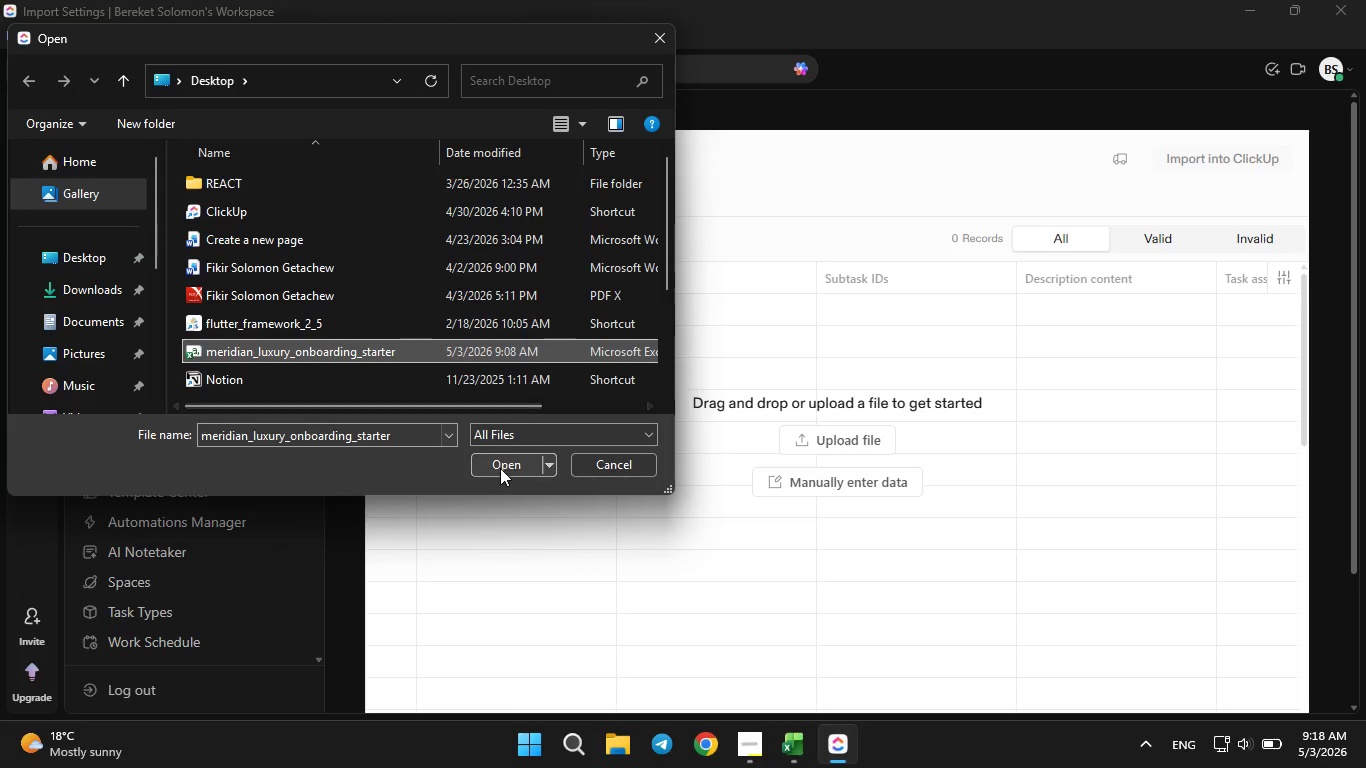 
left_click([500, 468])
 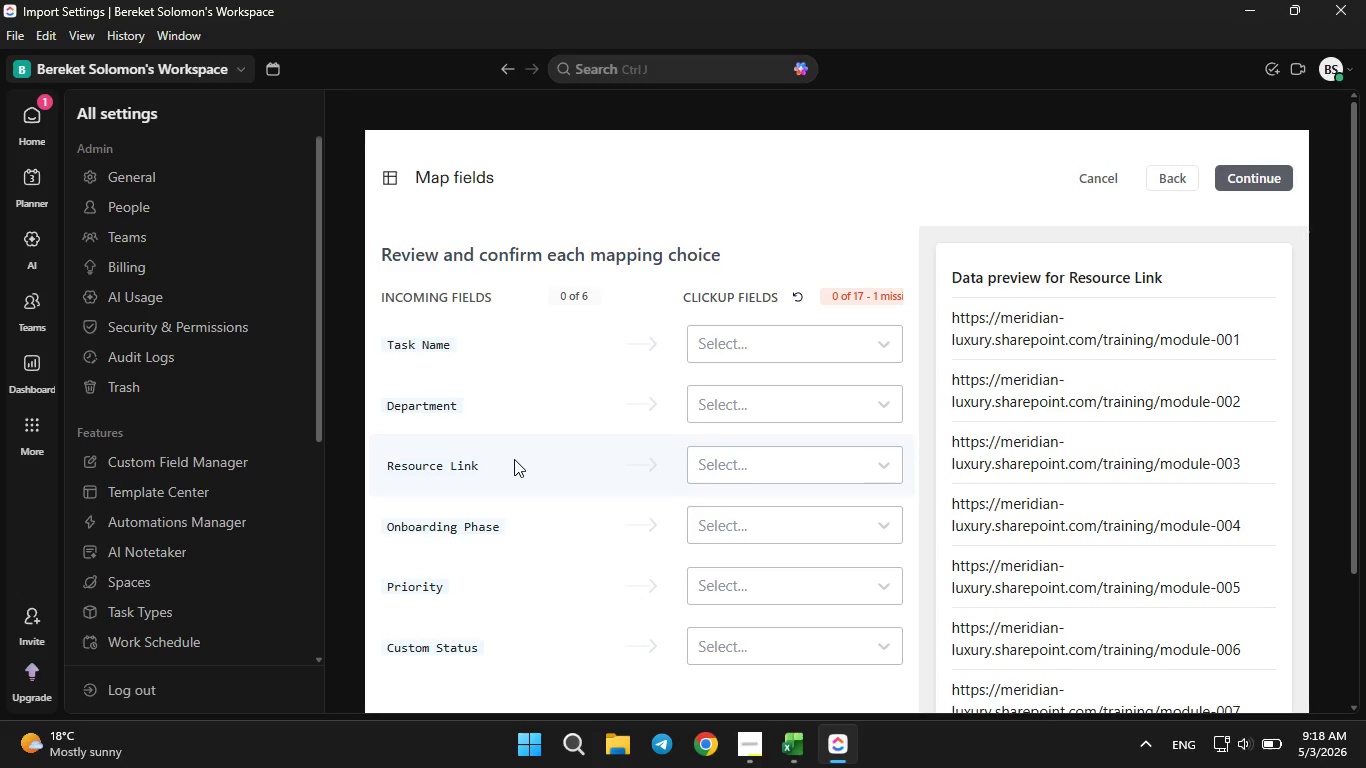 
wait(39.3)
 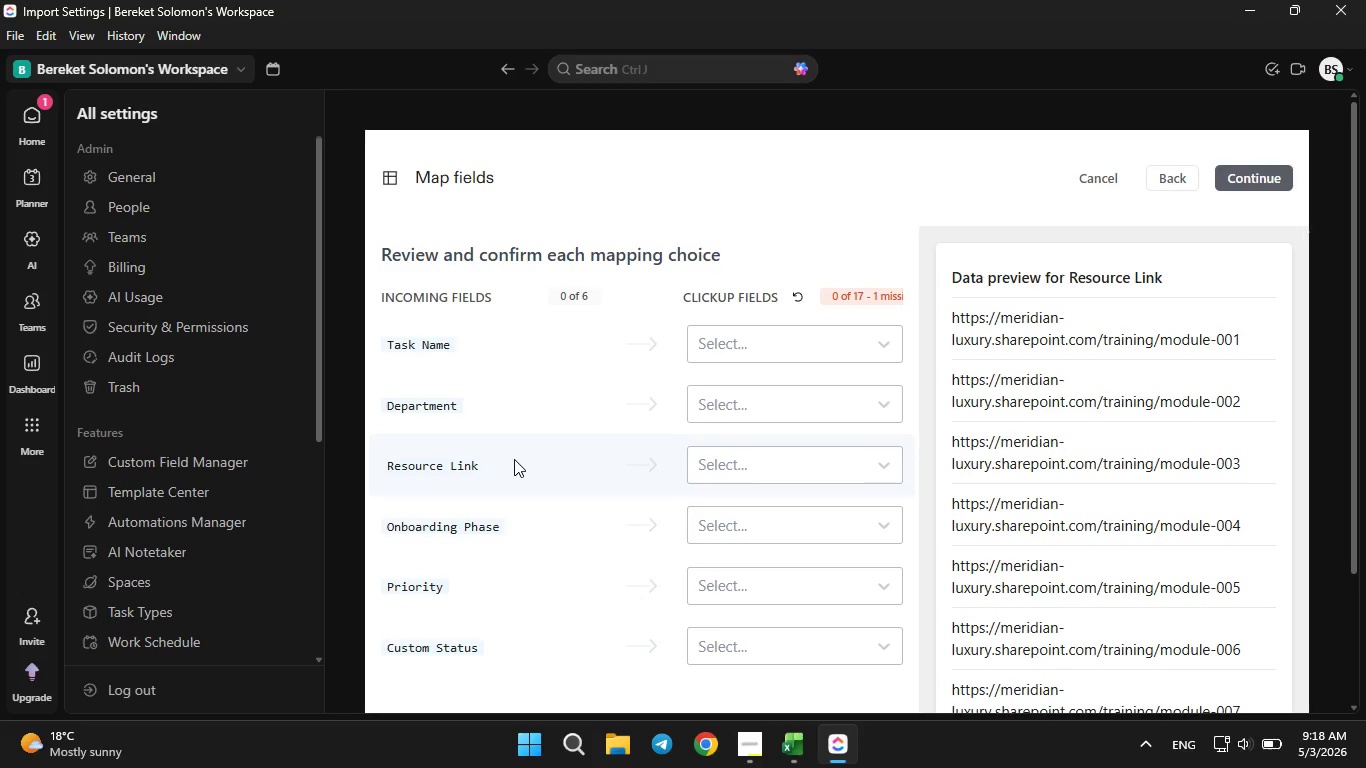 
left_click([825, 354])
 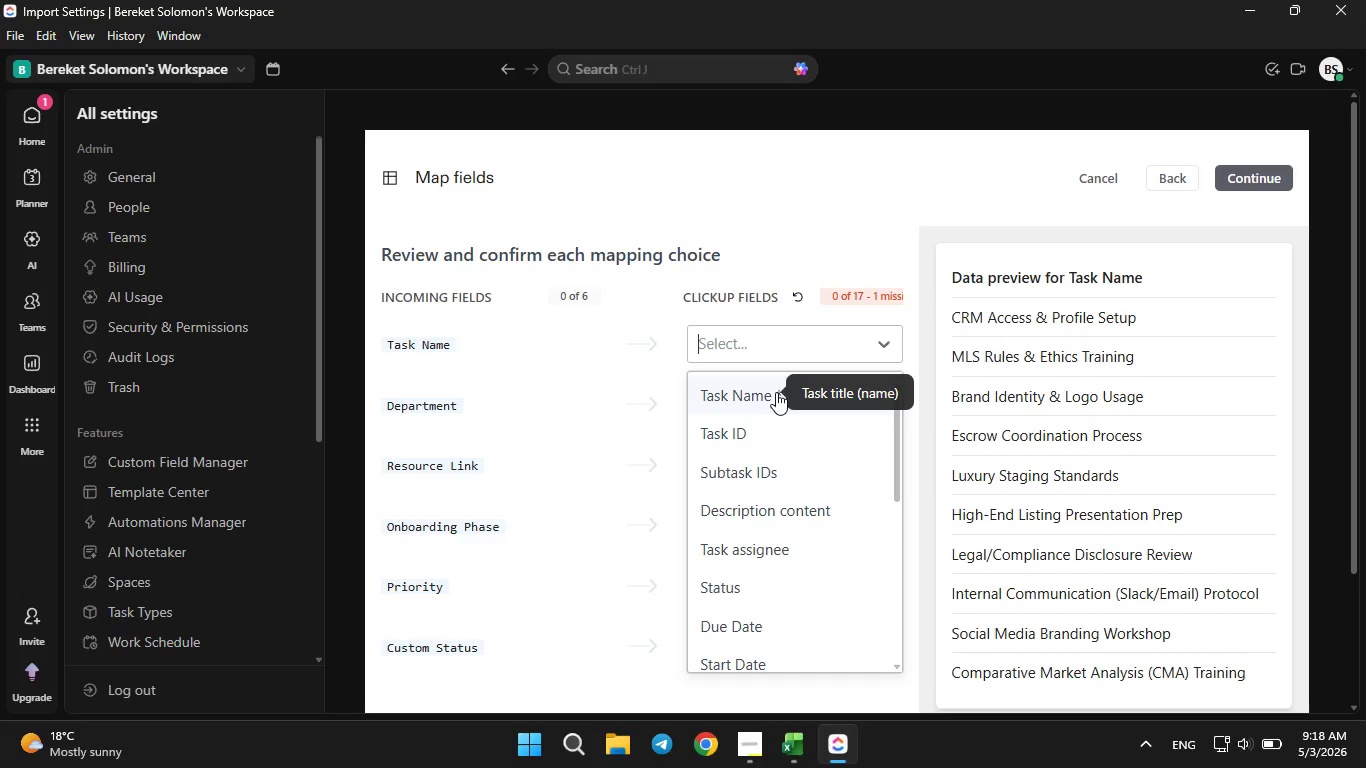 
left_click([776, 392])
 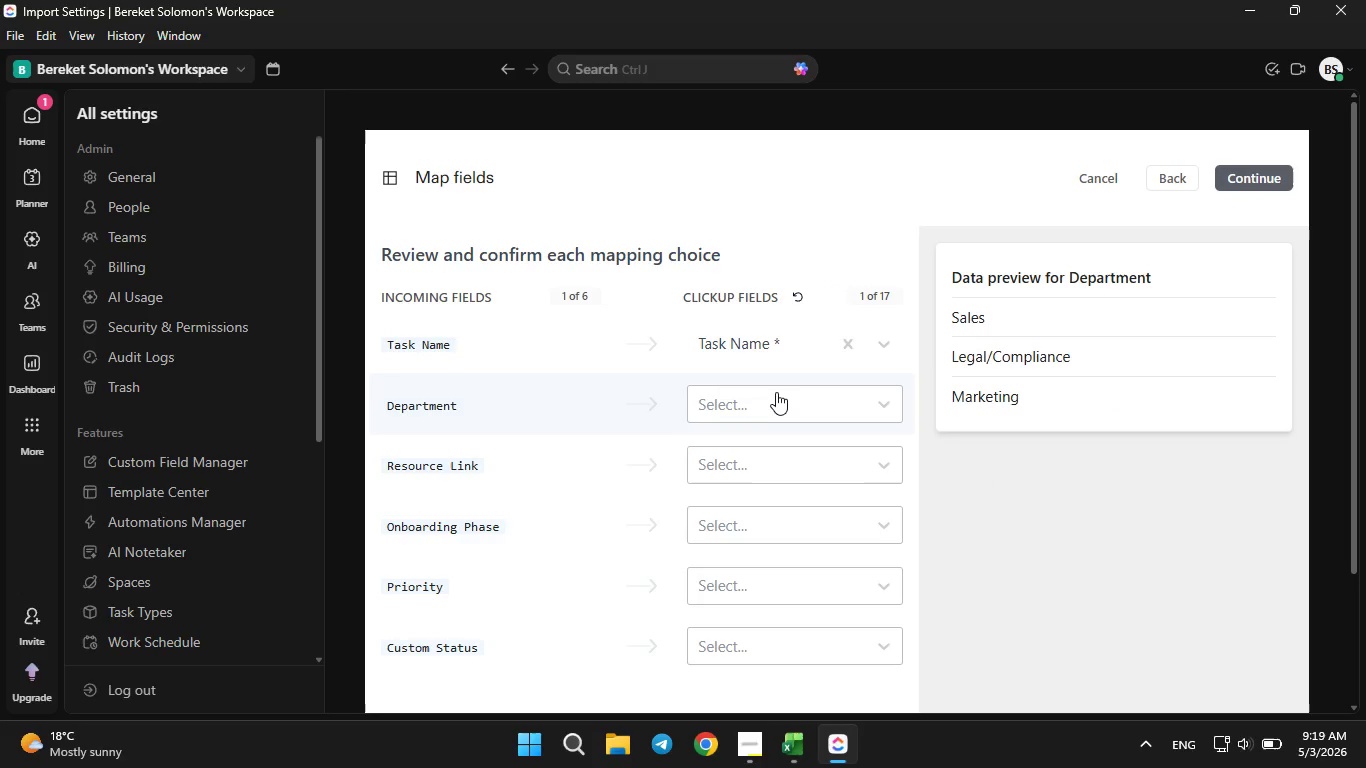 
left_click([777, 401])
 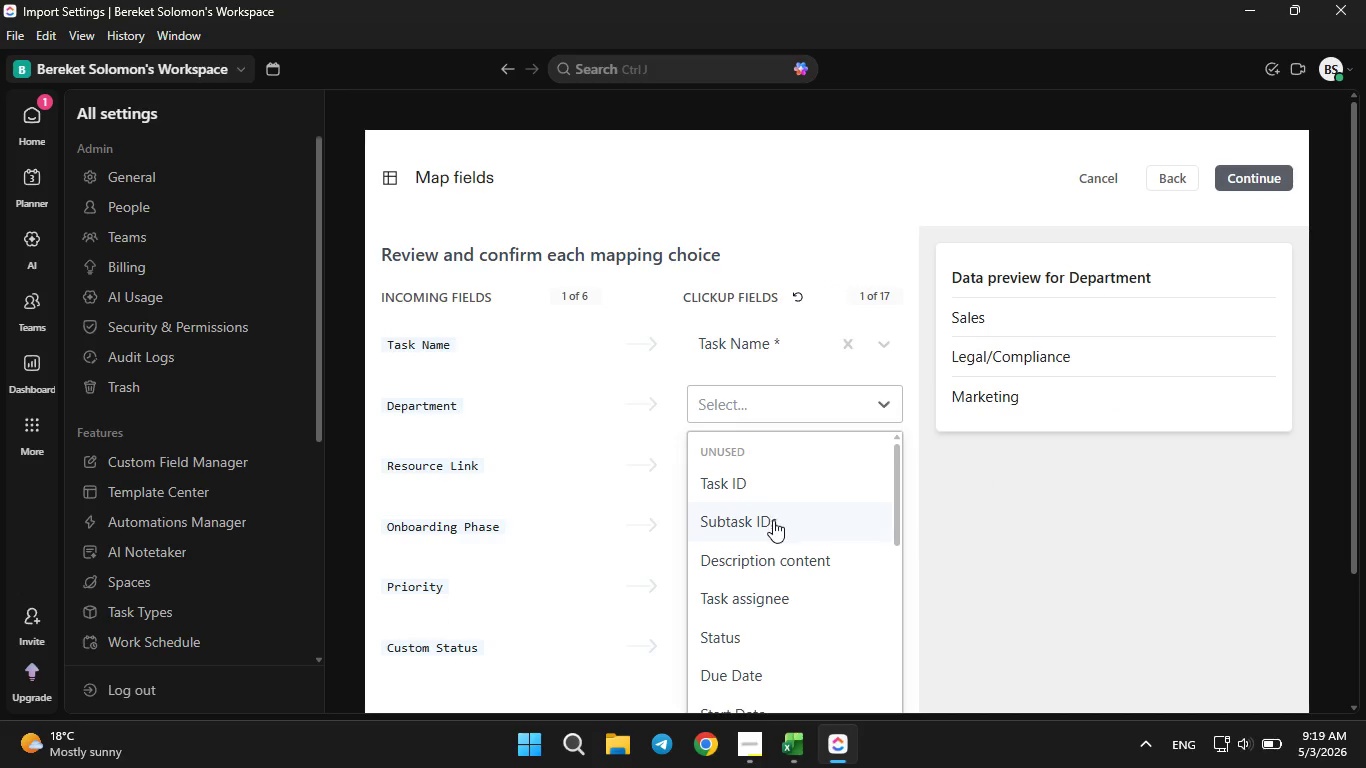 
scroll: coordinate [774, 536], scroll_direction: down, amount: 9.0
 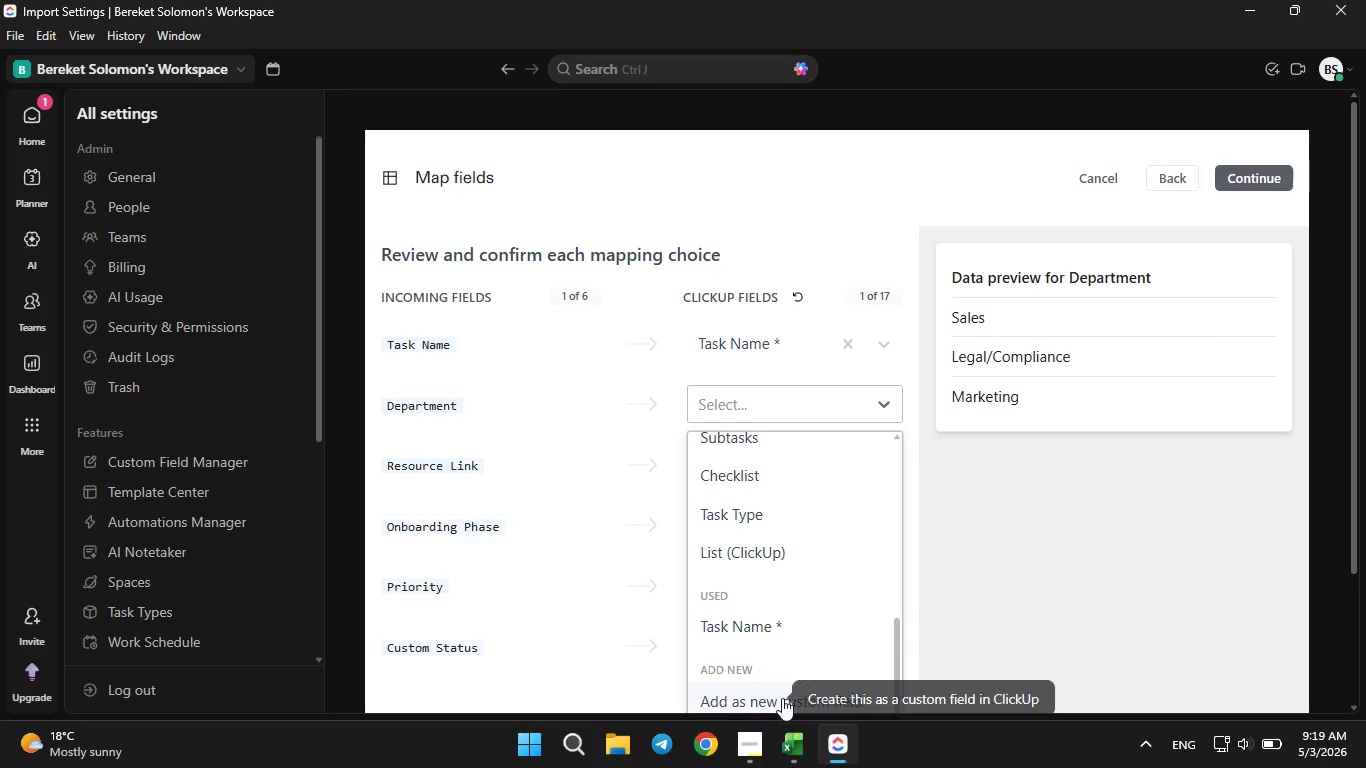 
left_click([782, 698])
 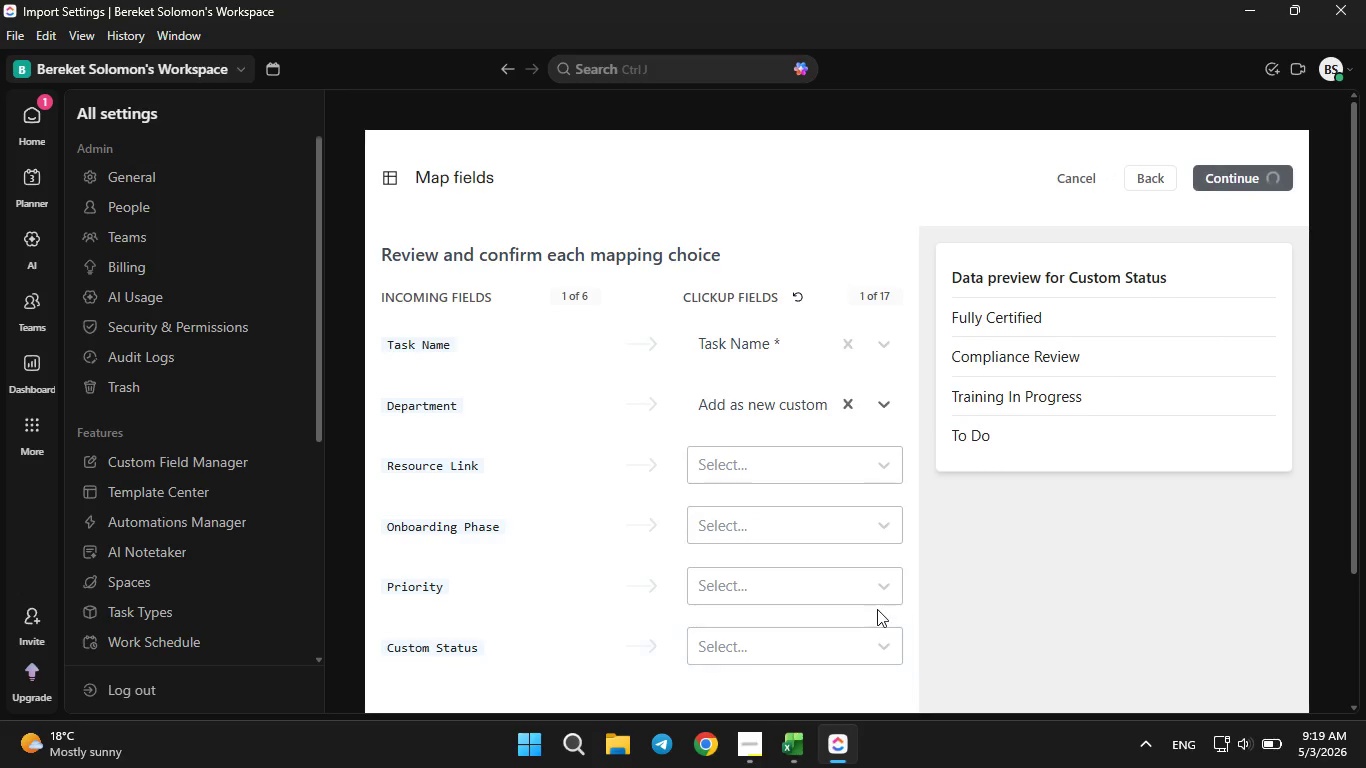 
scroll: coordinate [877, 609], scroll_direction: down, amount: 1.0
 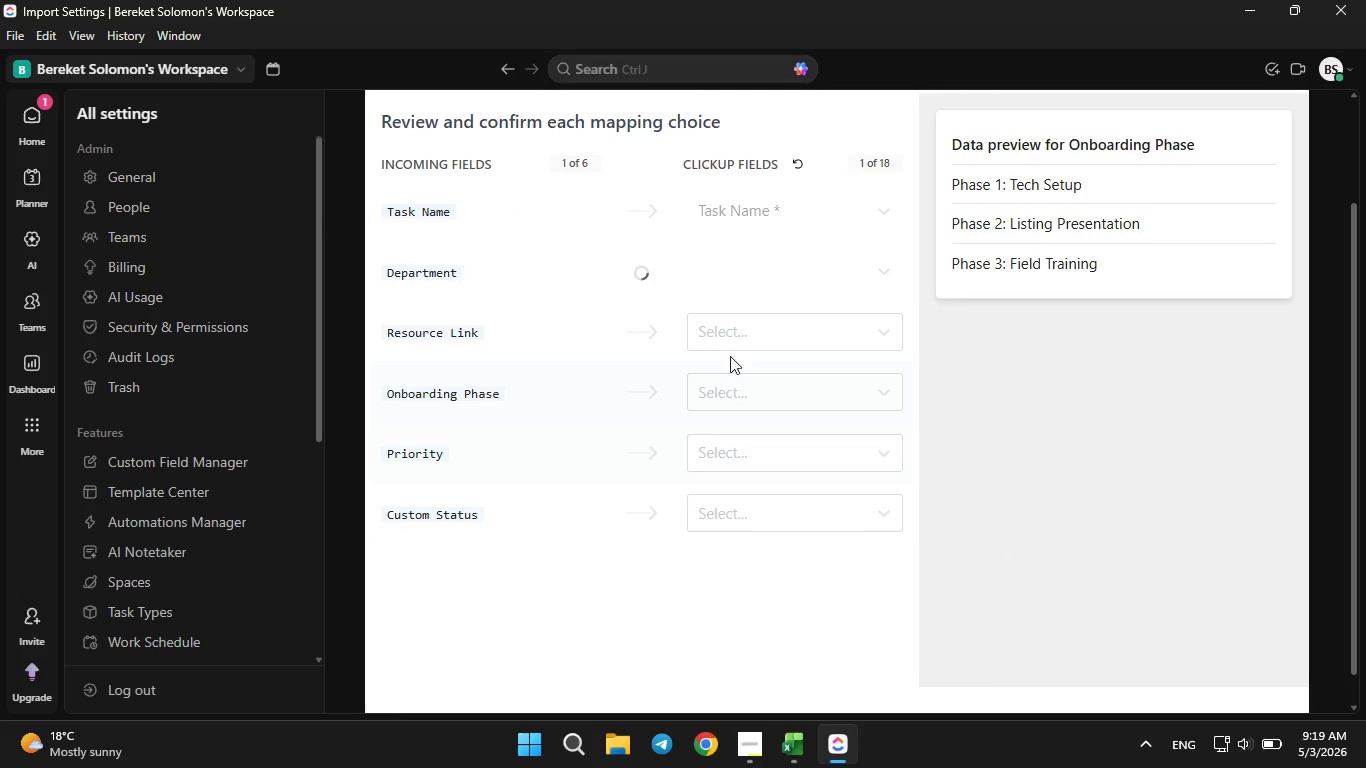 
wait(5.08)
 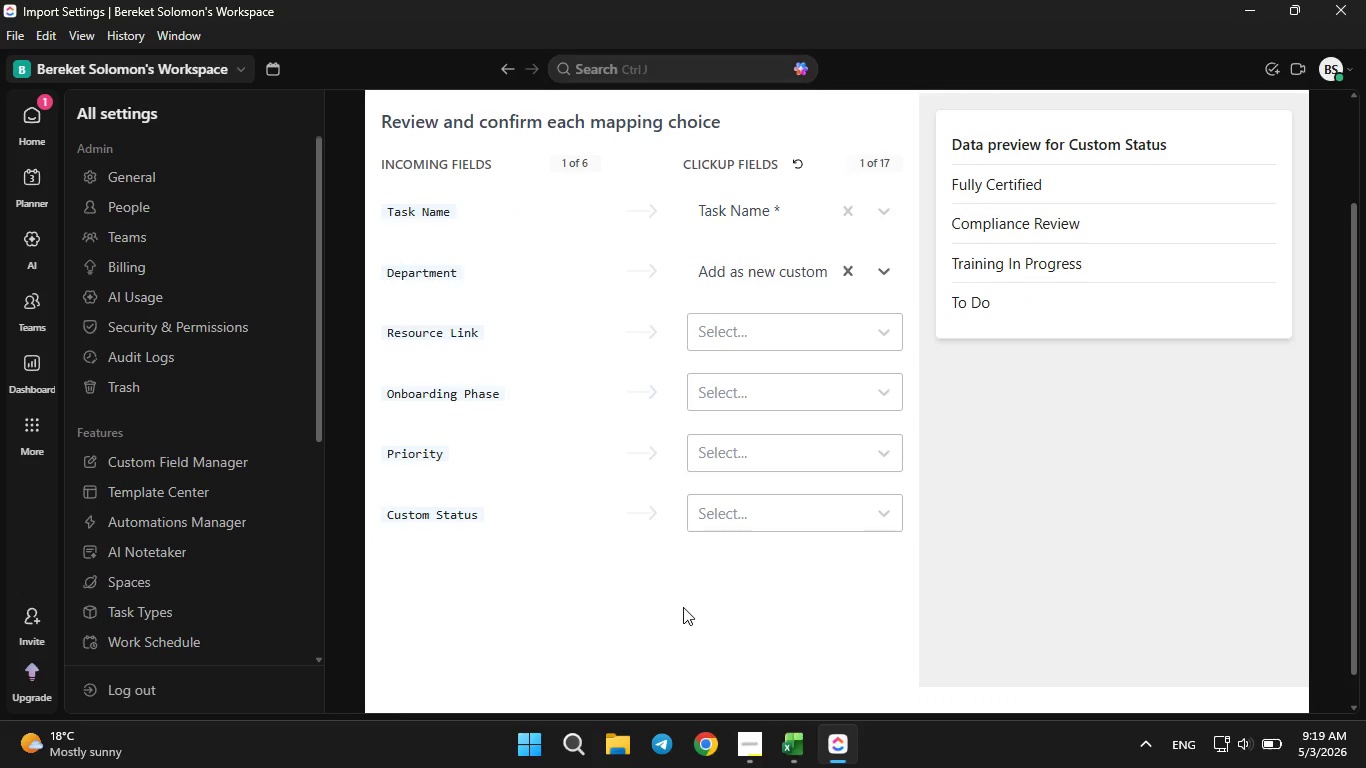 
left_click([742, 337])
 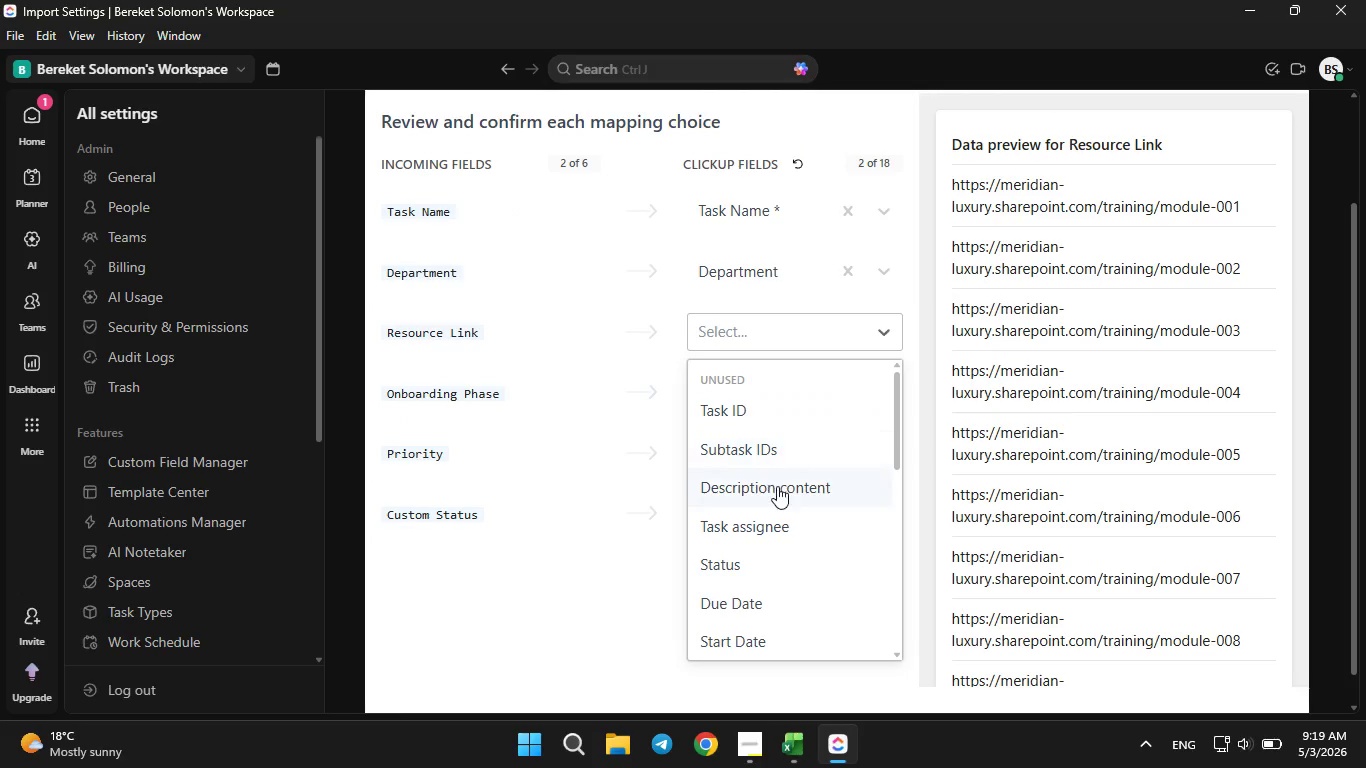 
scroll: coordinate [777, 487], scroll_direction: down, amount: 8.0
 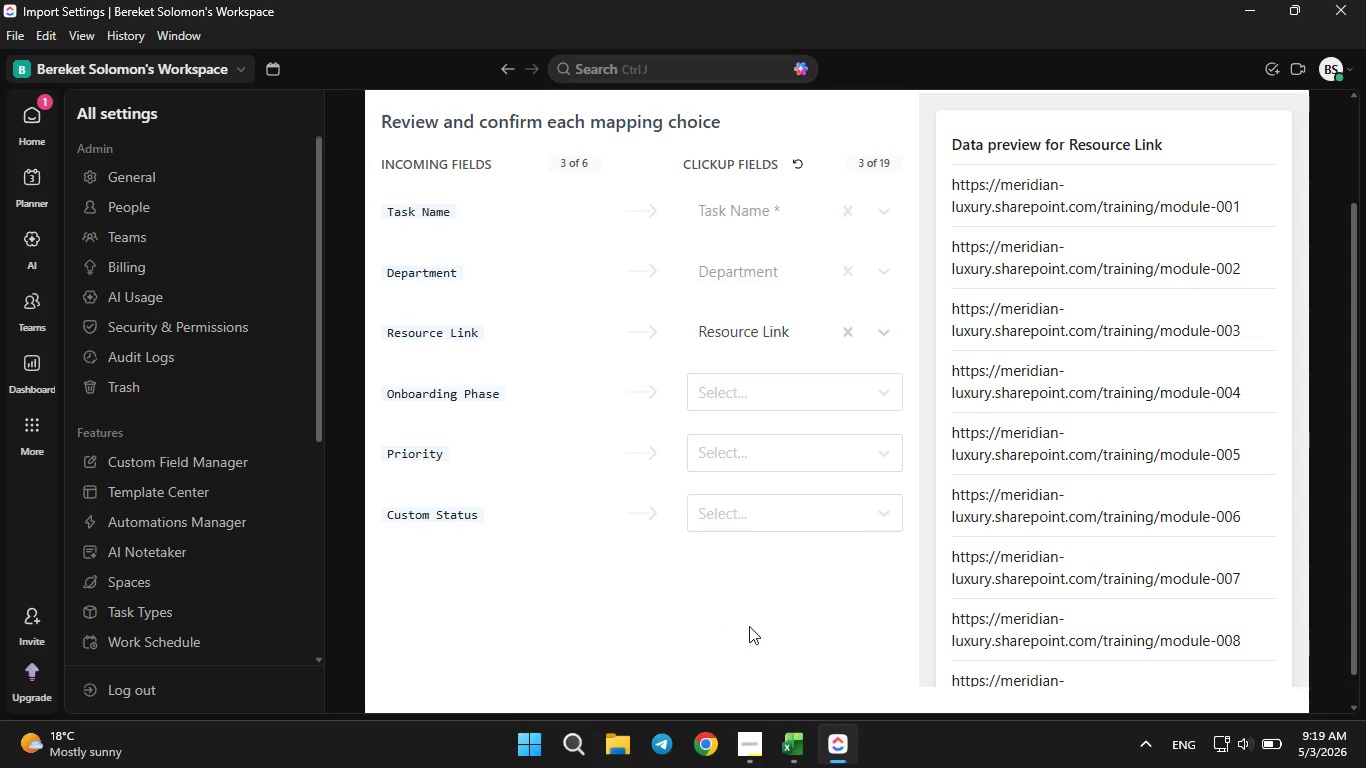 
wait(6.91)
 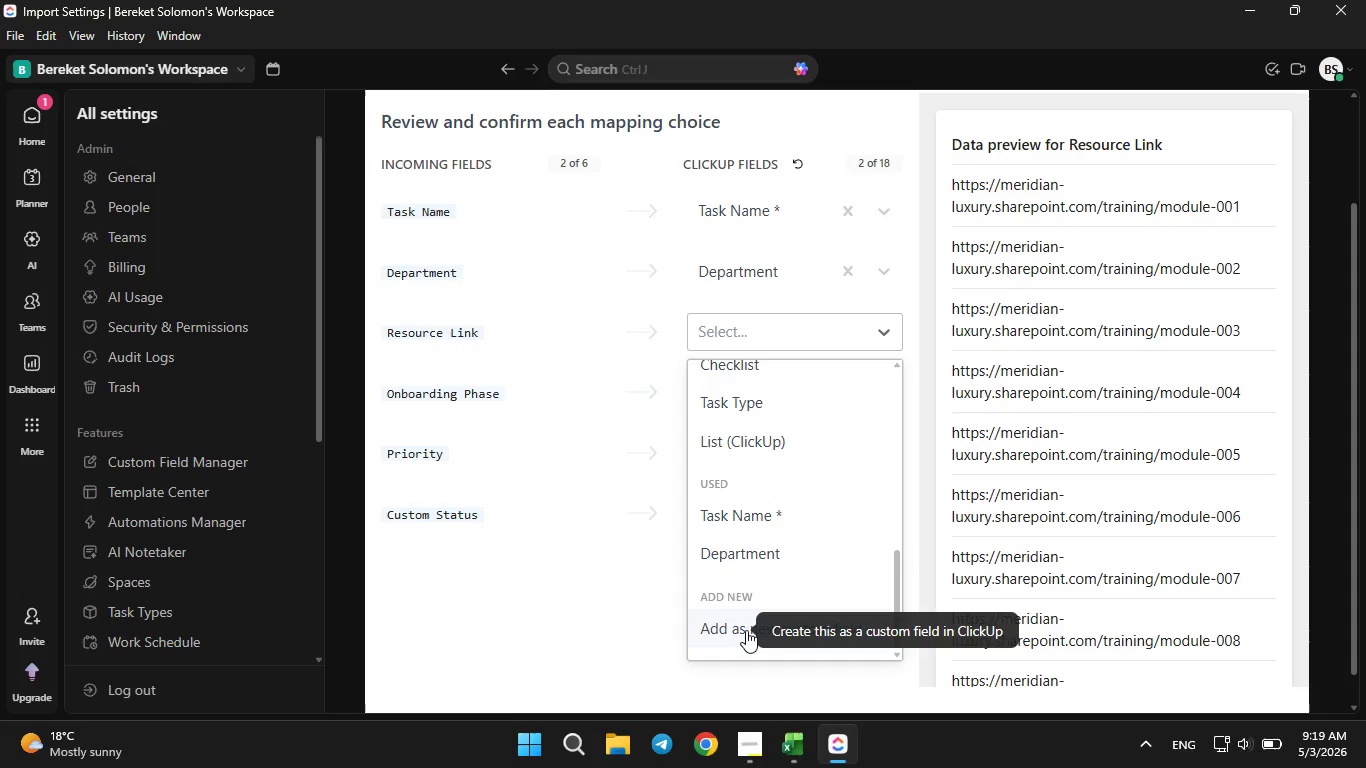 
left_click([763, 398])
 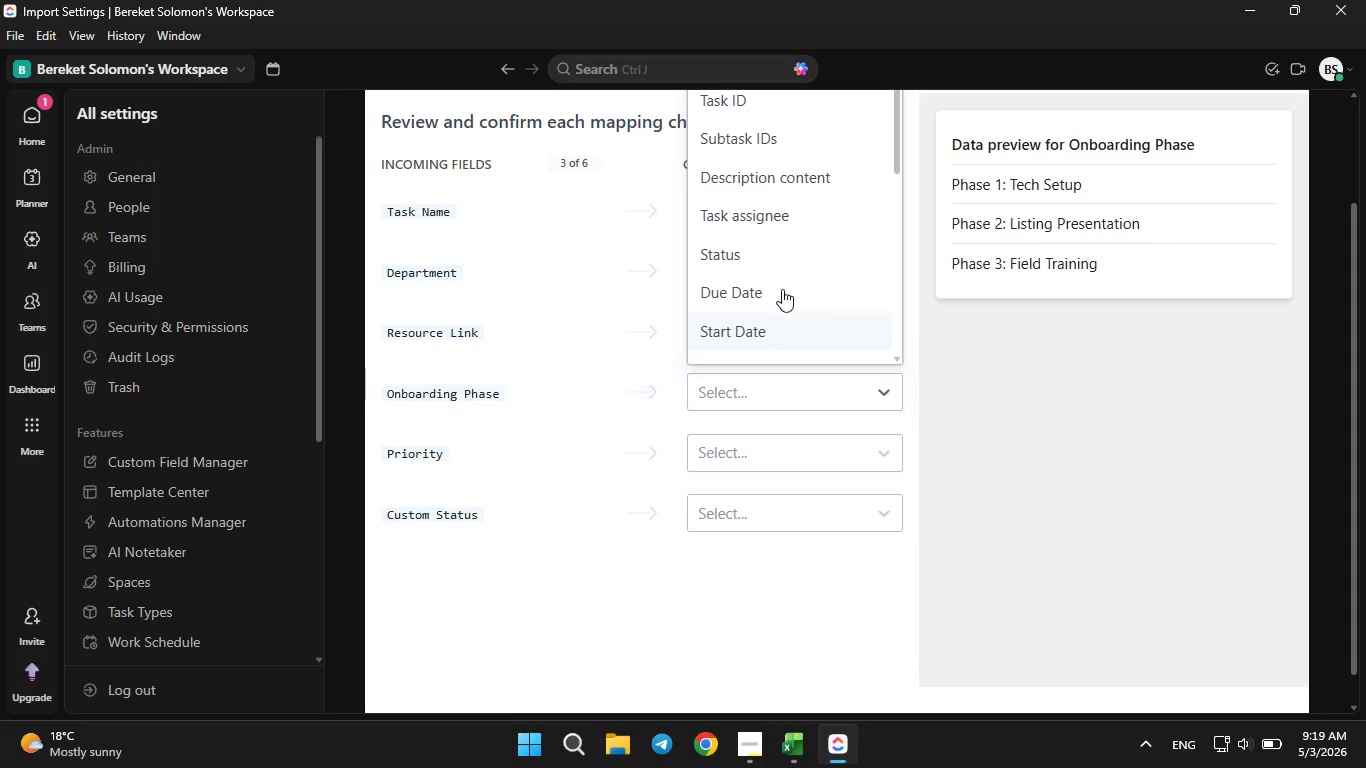 
scroll: coordinate [783, 292], scroll_direction: down, amount: 9.0
 